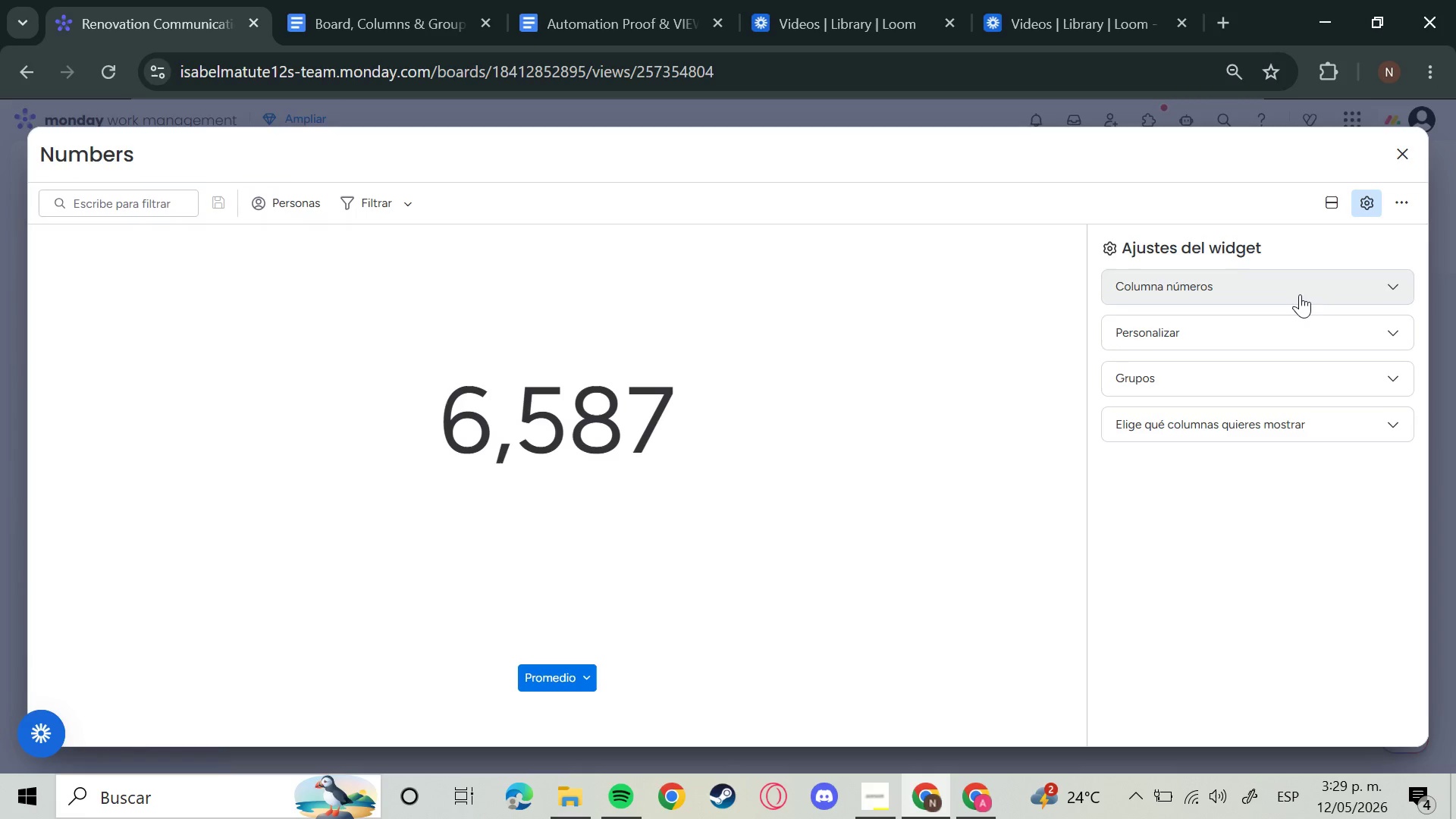 
left_click([1254, 366])
 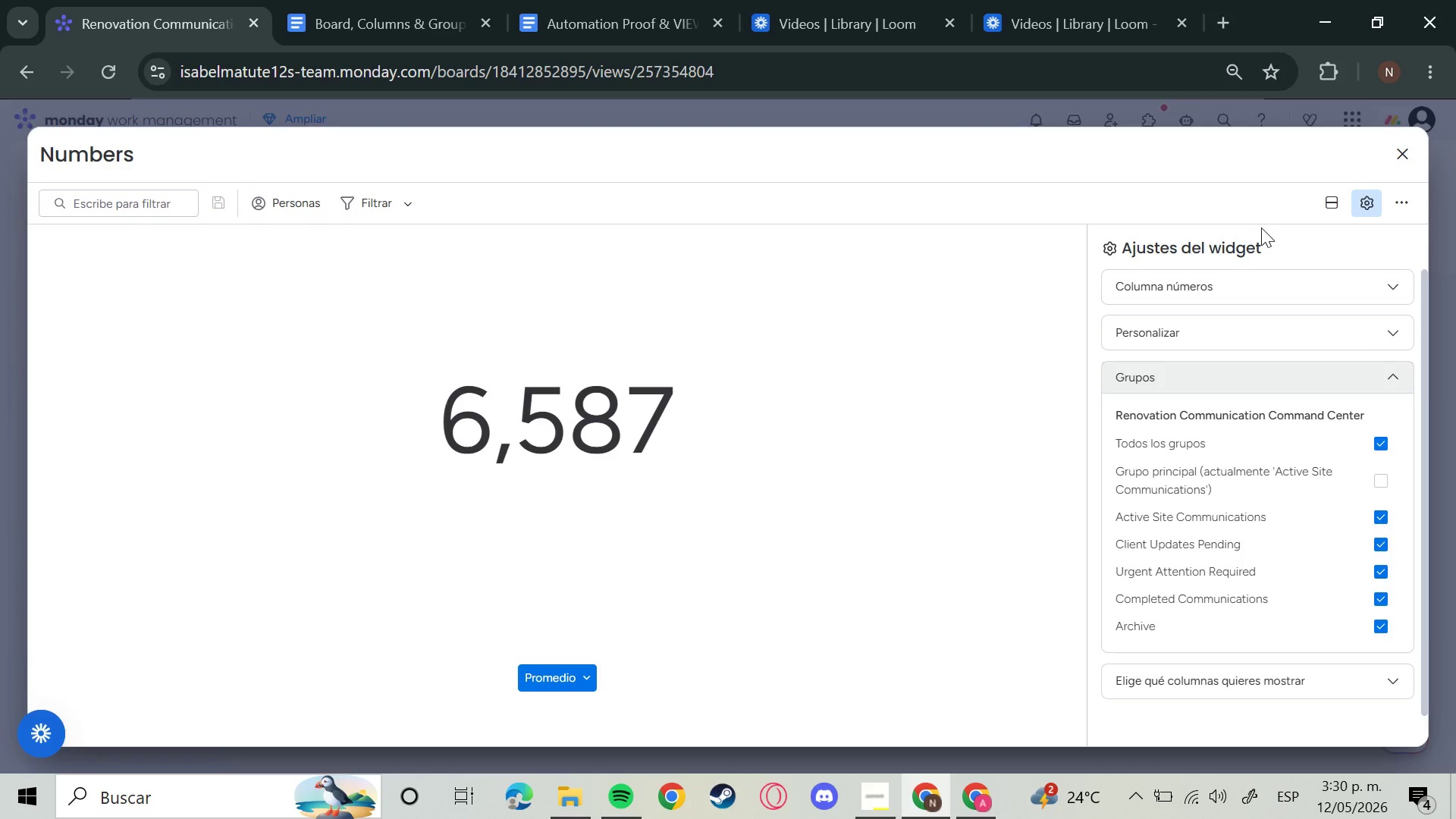 
wait(83.58)
 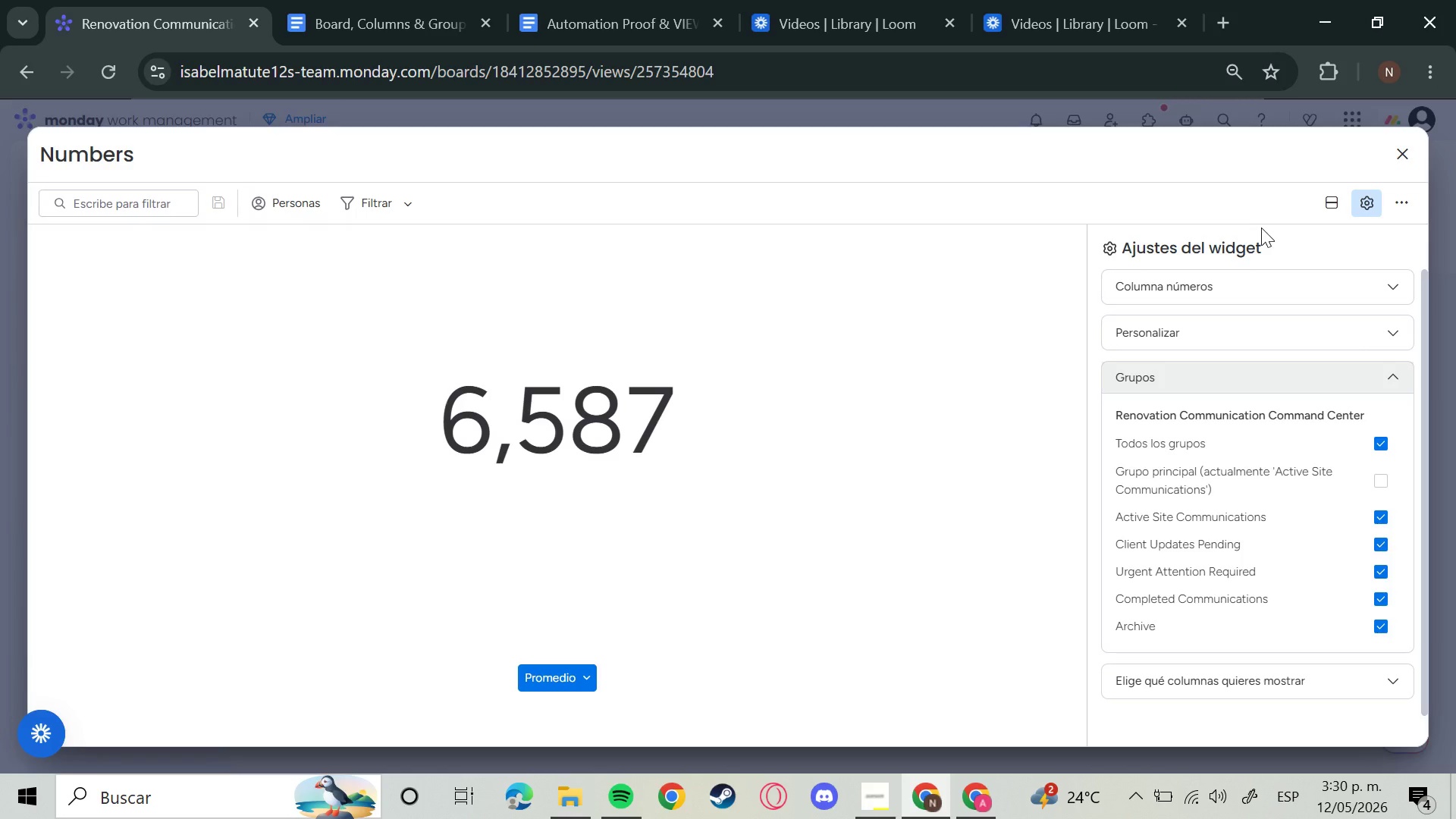 
left_click([1399, 164])
 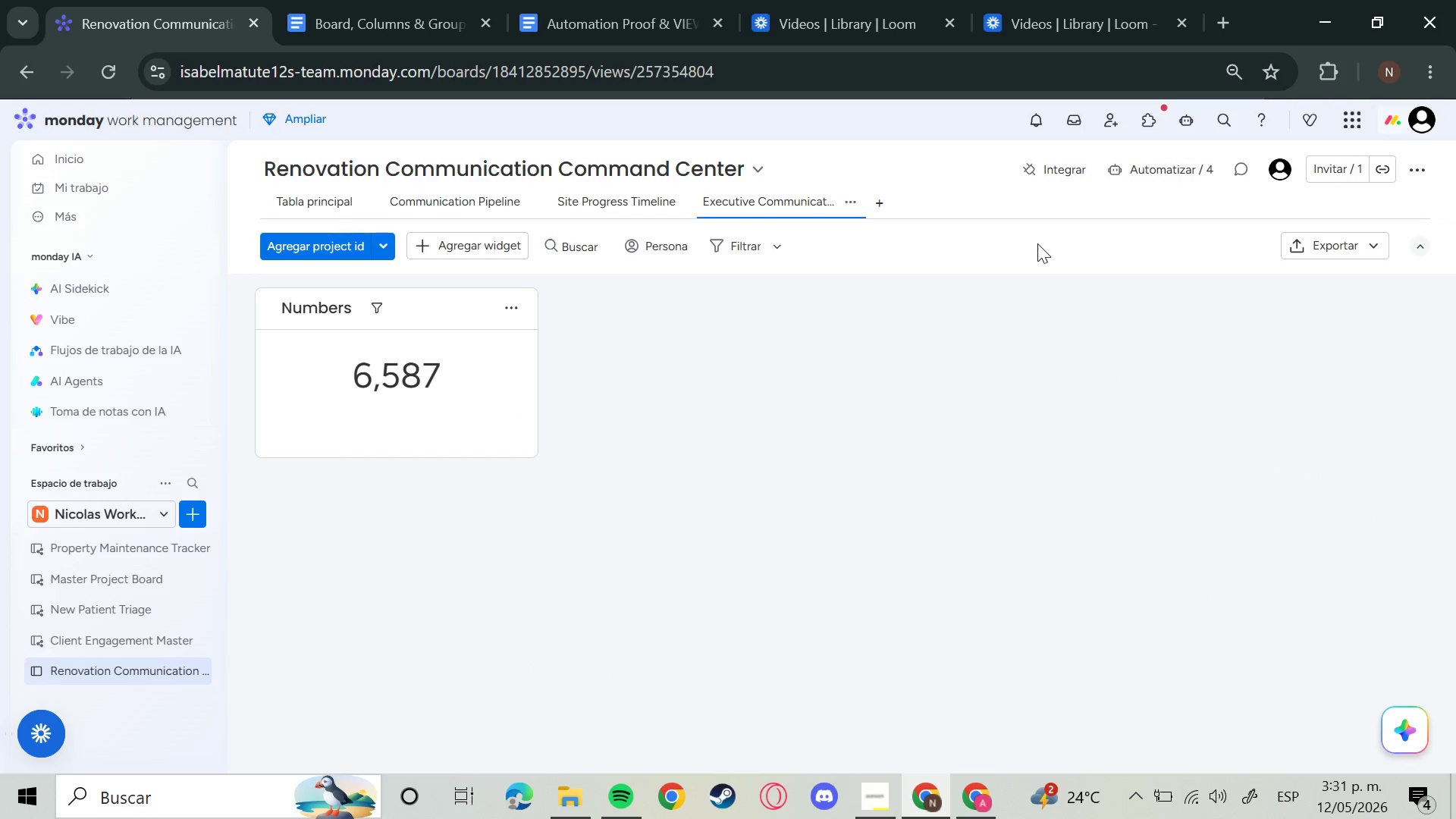 
mouse_move([283, 450])
 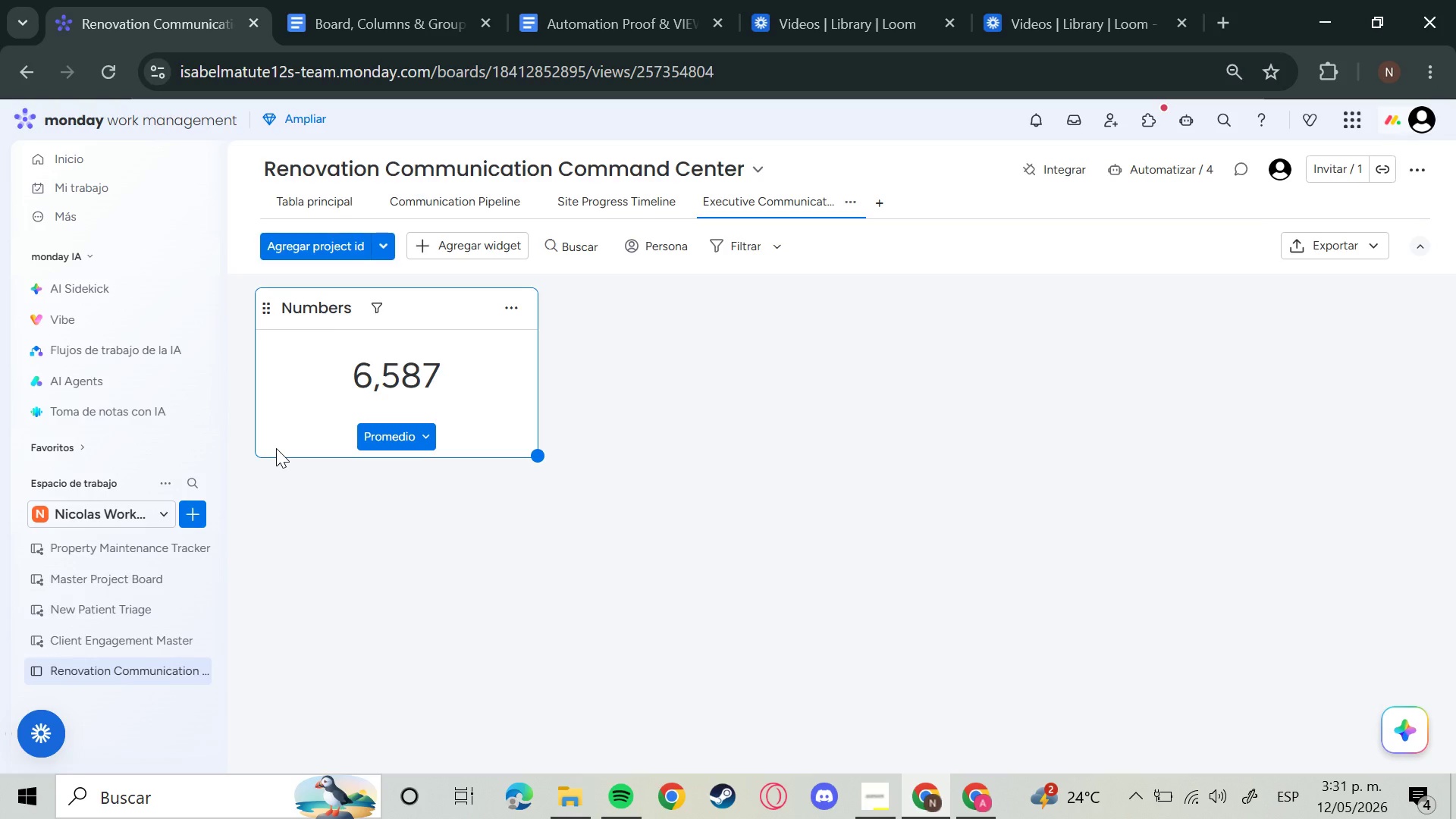 
wait(56.48)
 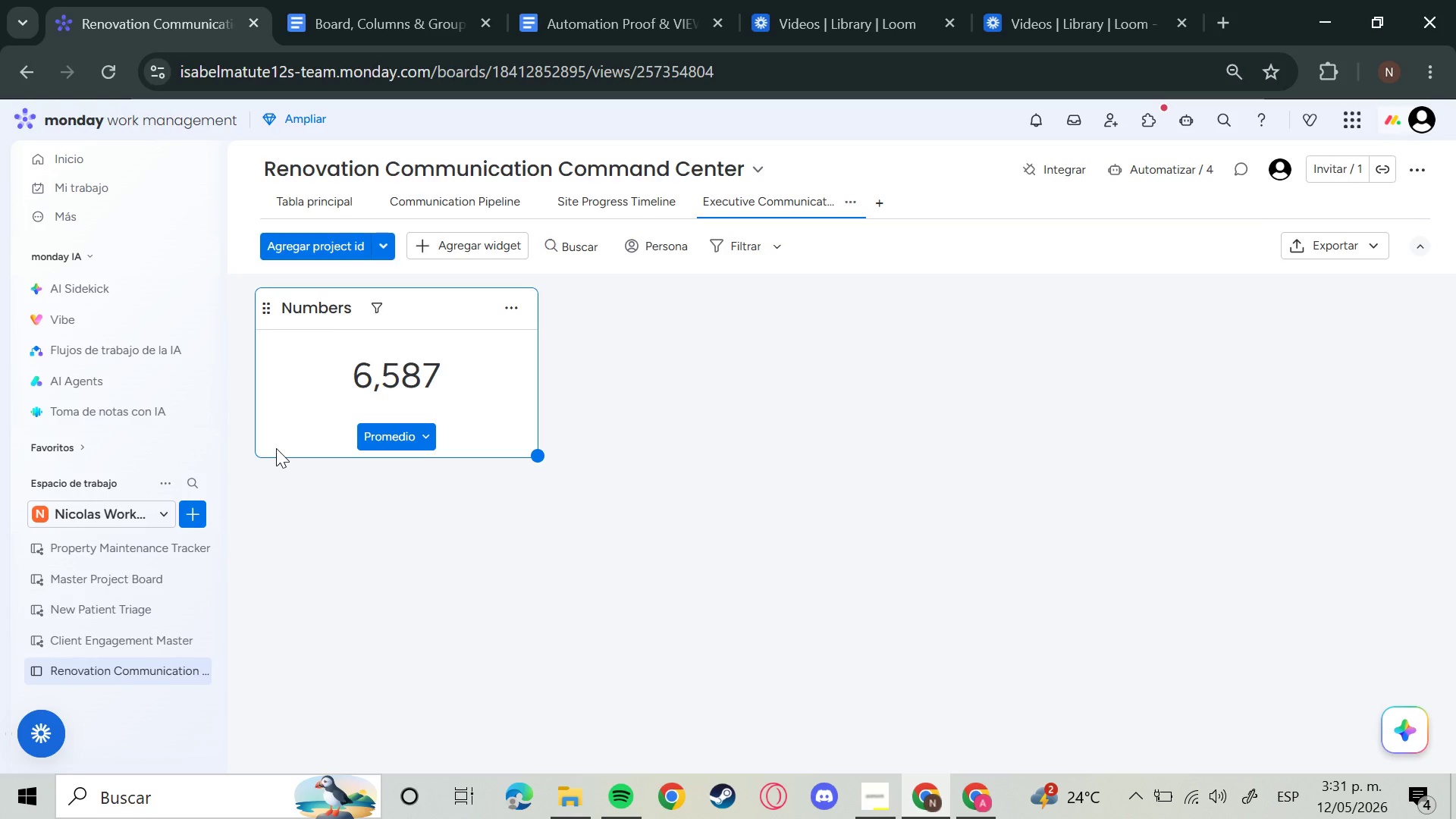 
left_click([854, 205])
 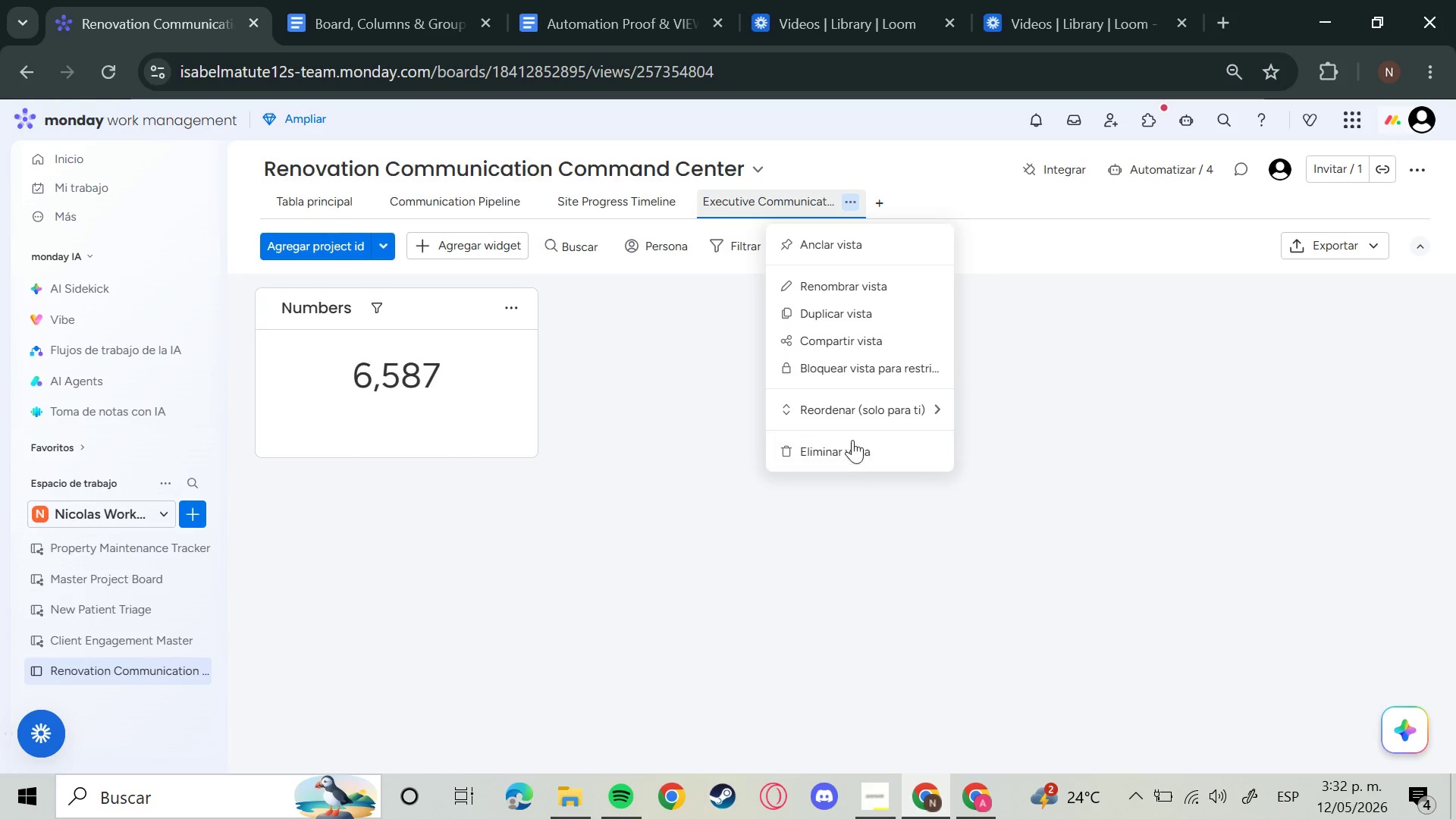 
left_click([850, 451])
 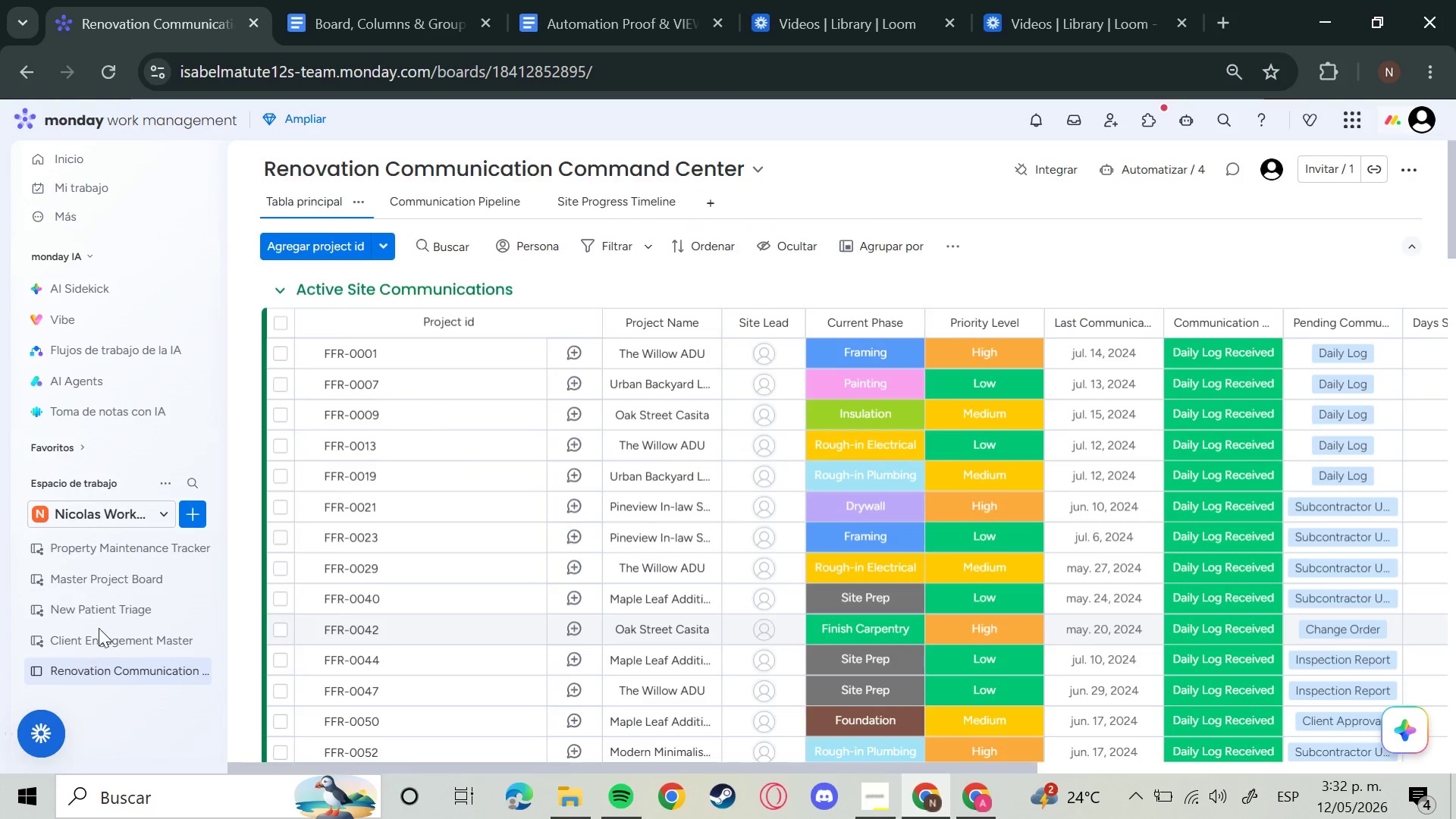 
left_click([193, 514])
 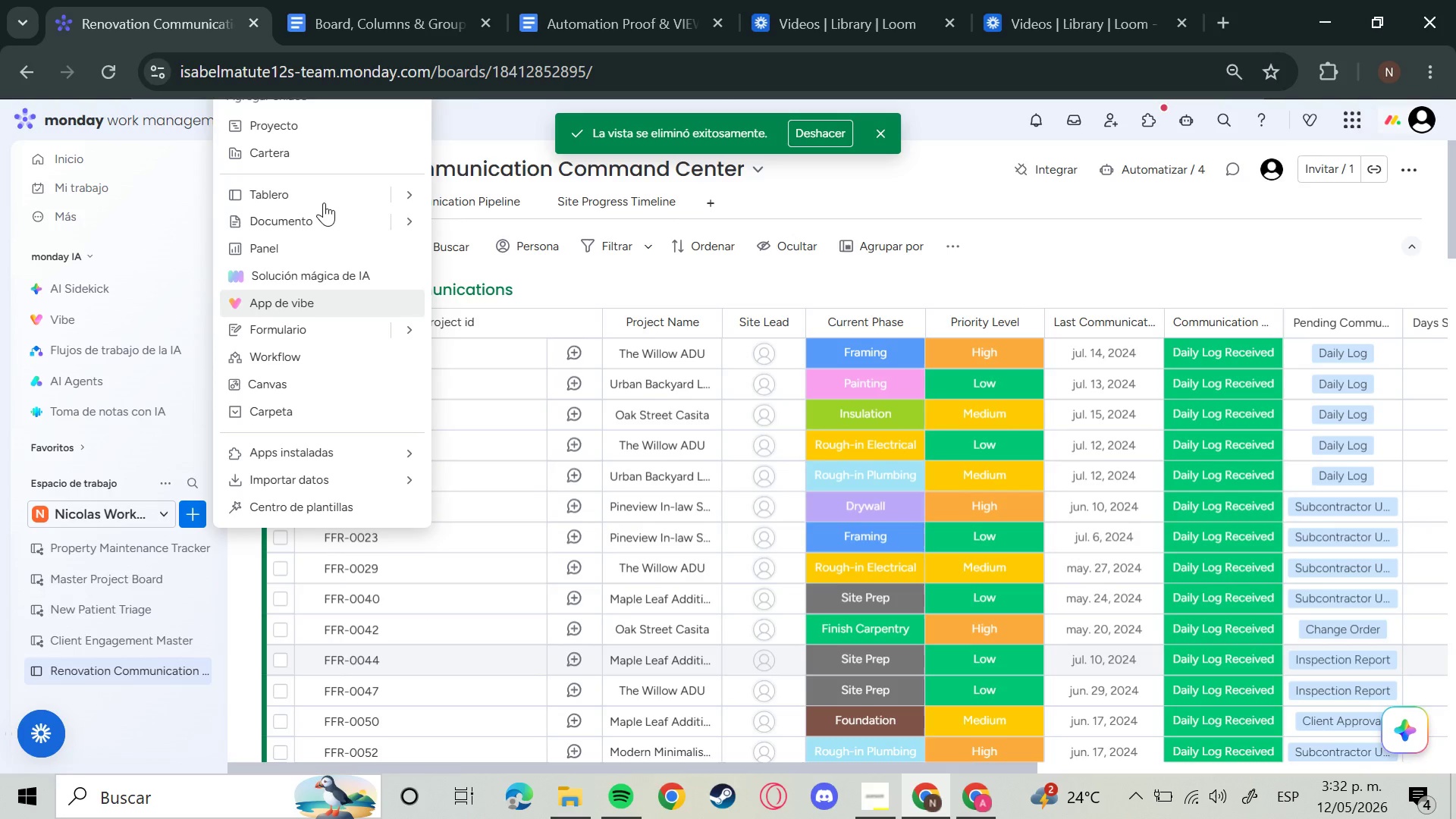 
left_click([315, 243])
 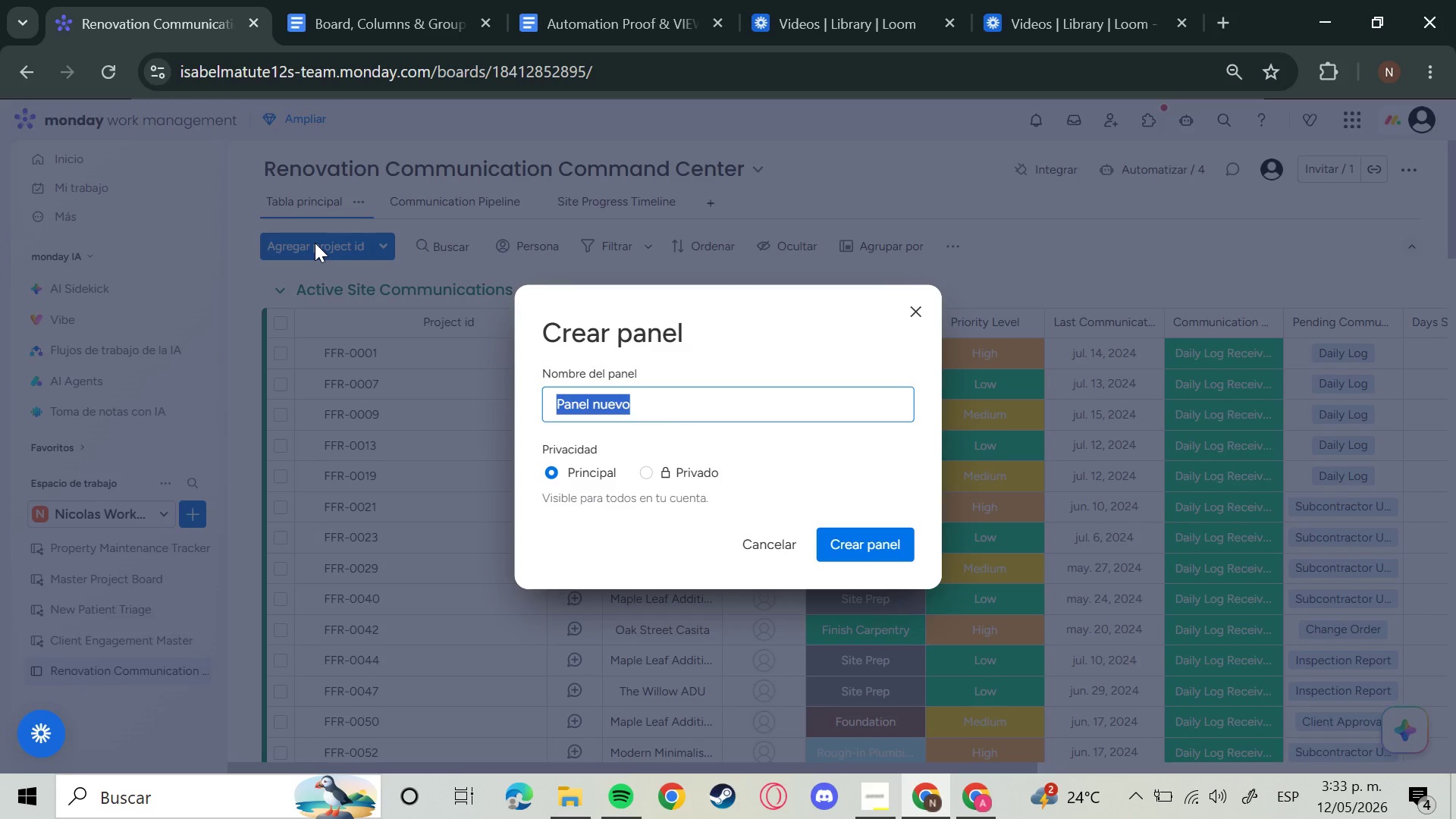 
wait(78.44)
 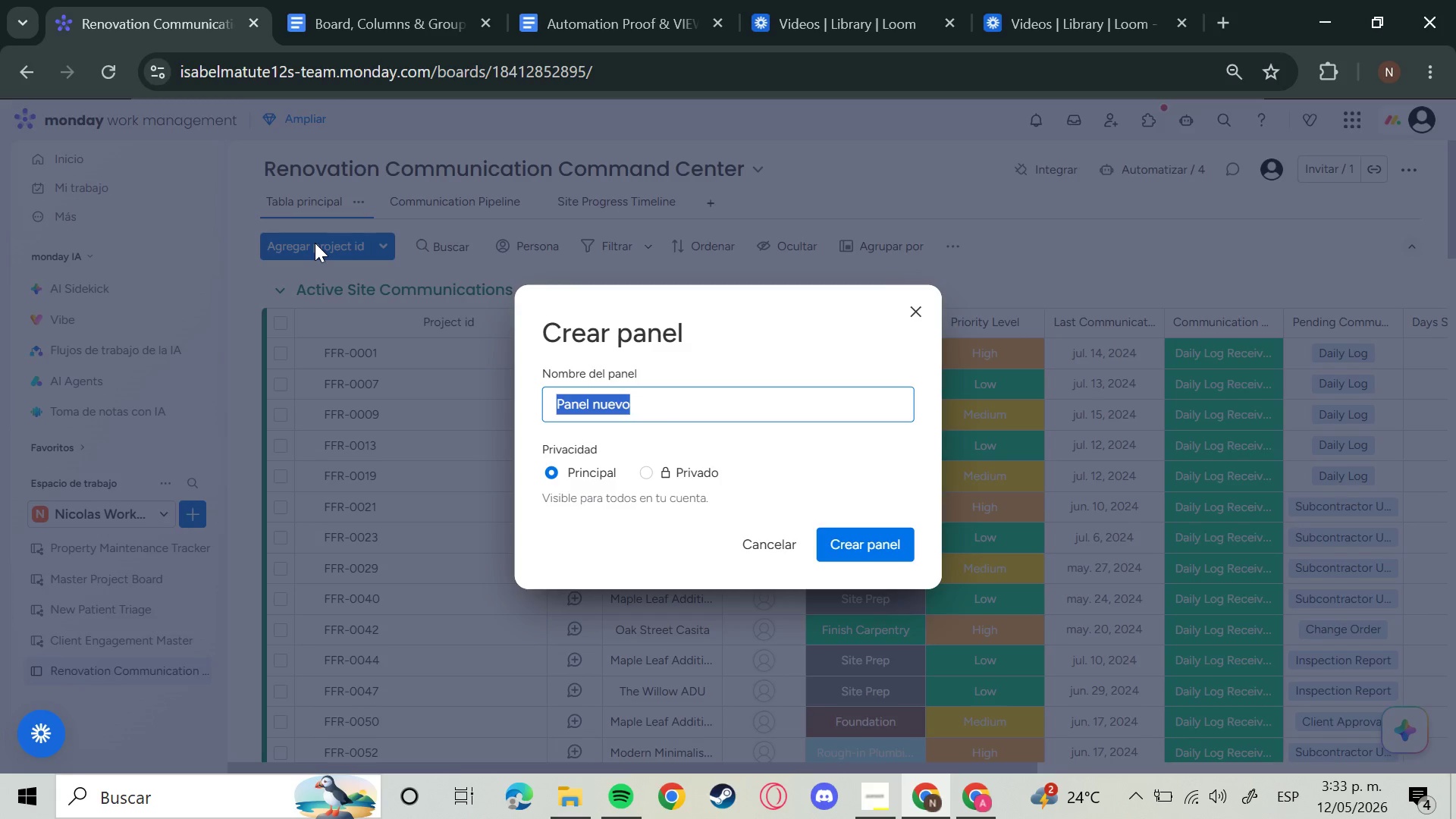 
left_click([919, 317])
 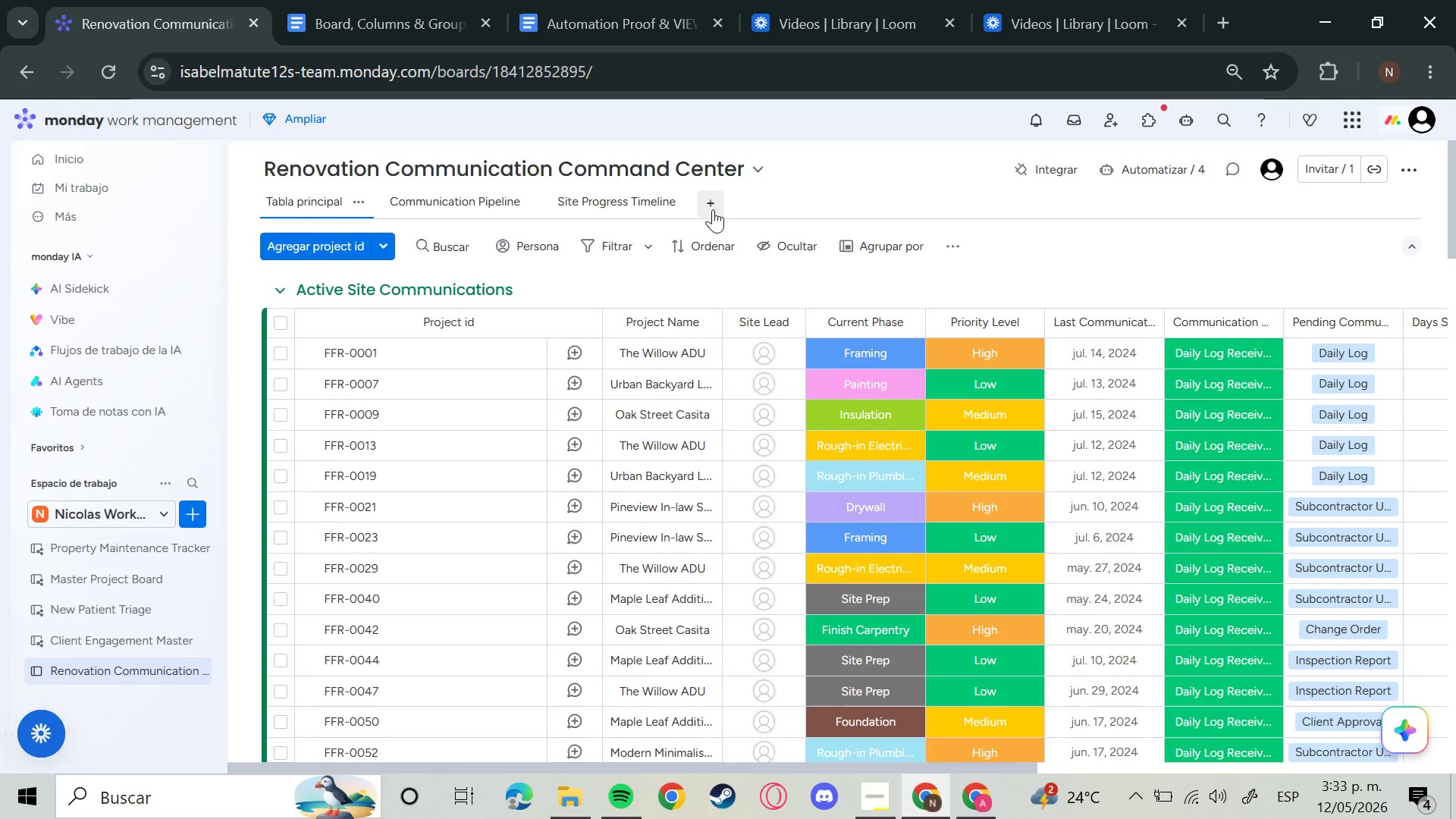 
left_click([708, 202])
 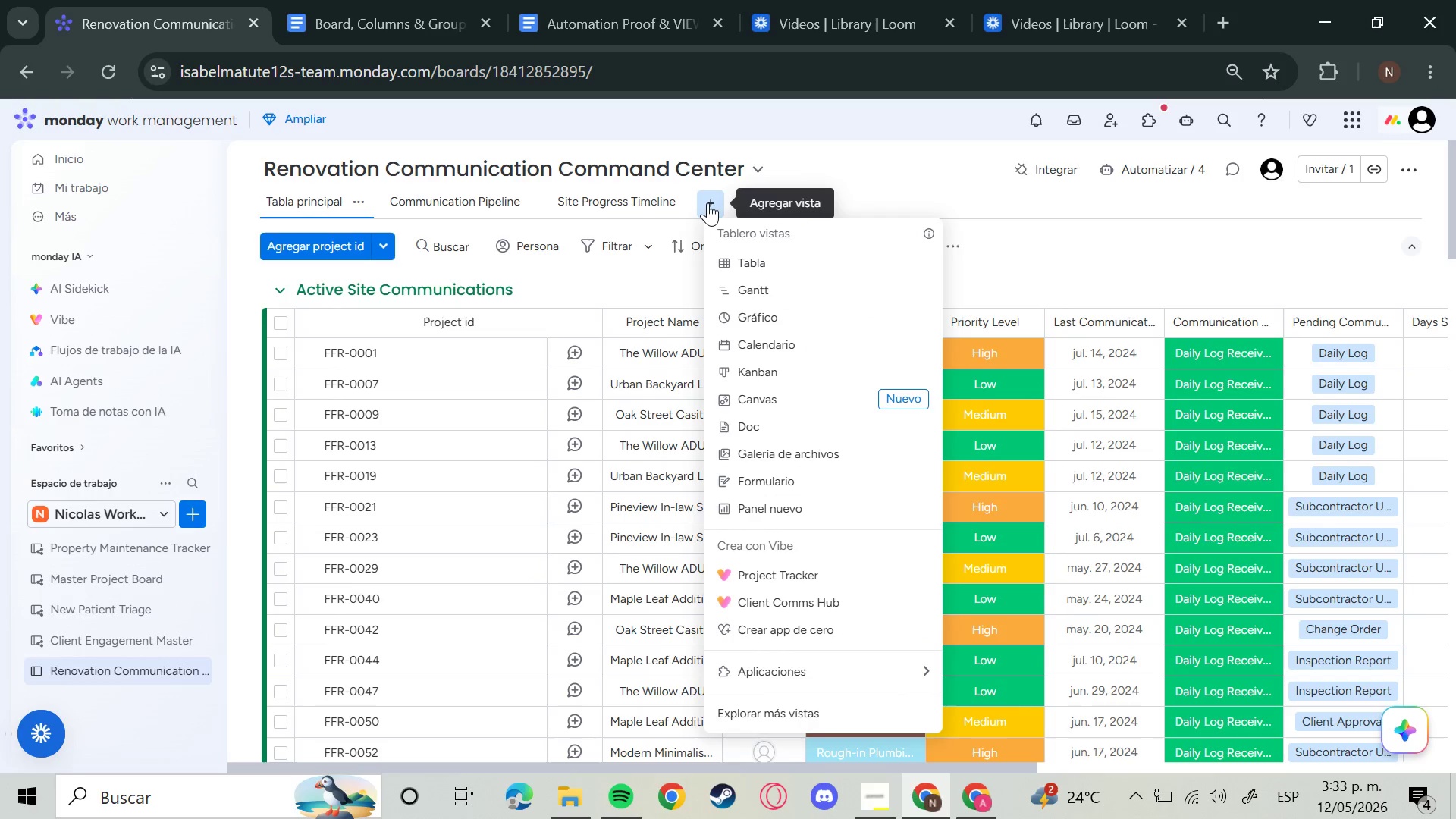 
wait(8.05)
 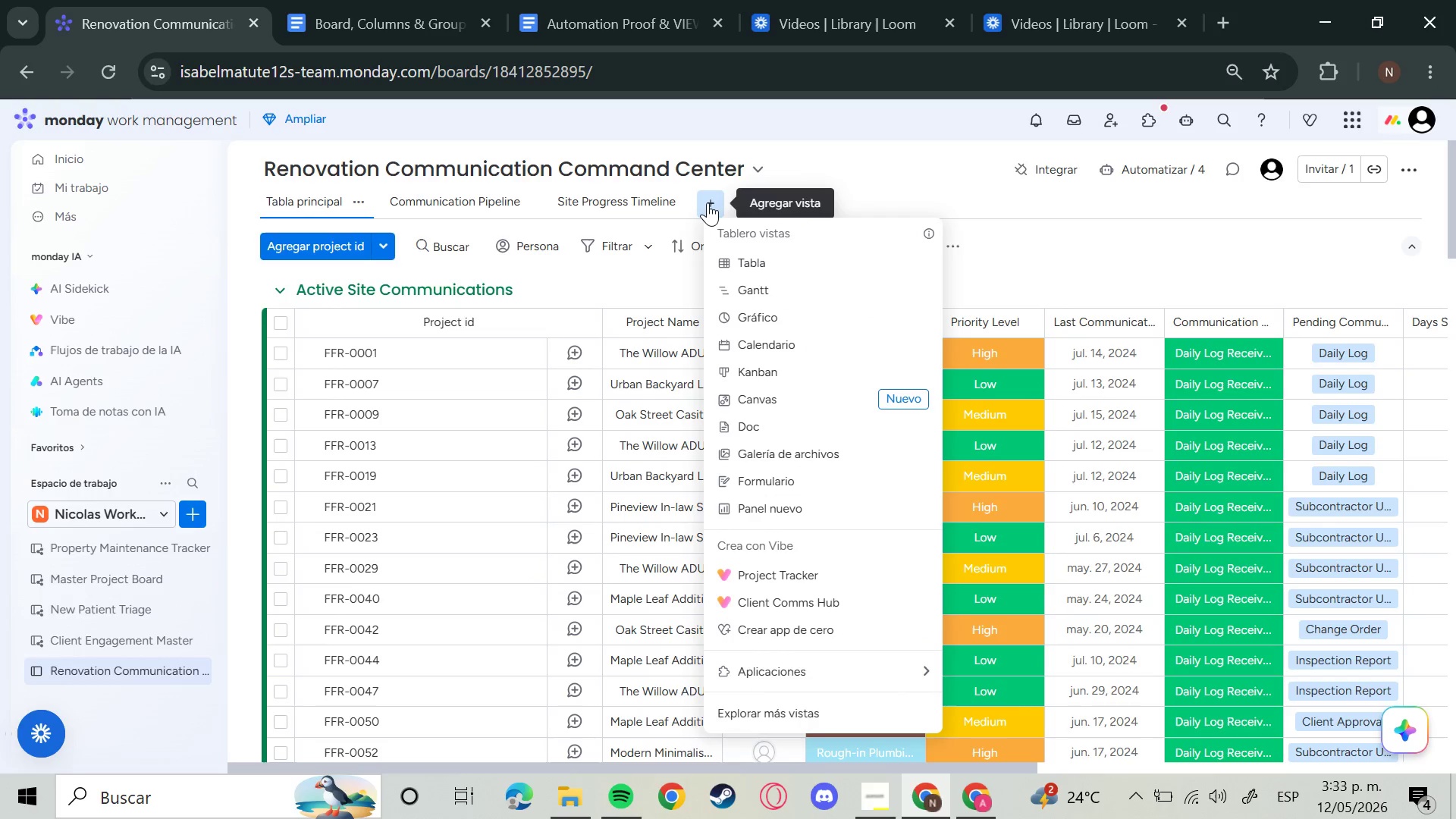 
left_click([799, 505])
 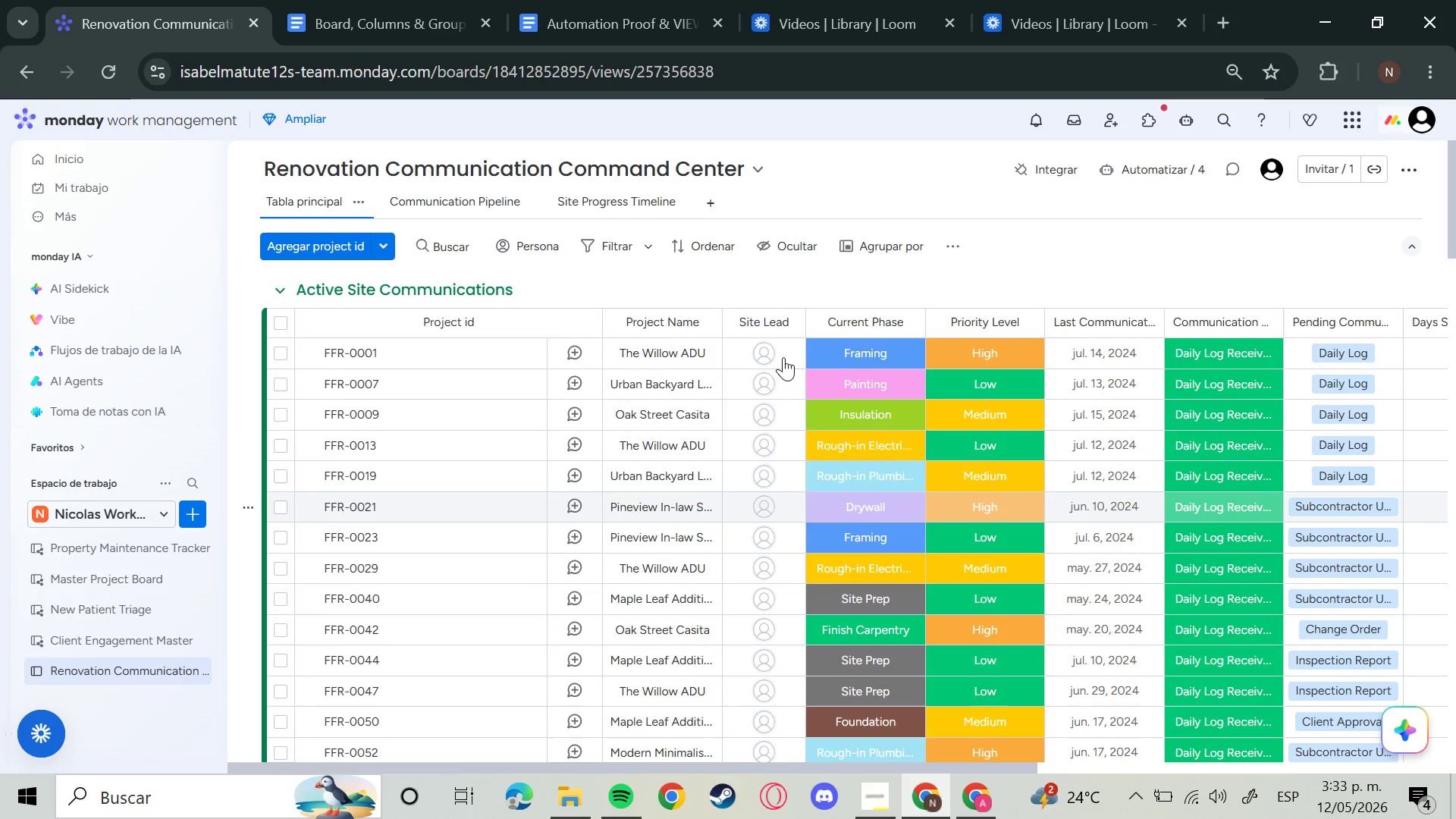 
mouse_move([727, 231])
 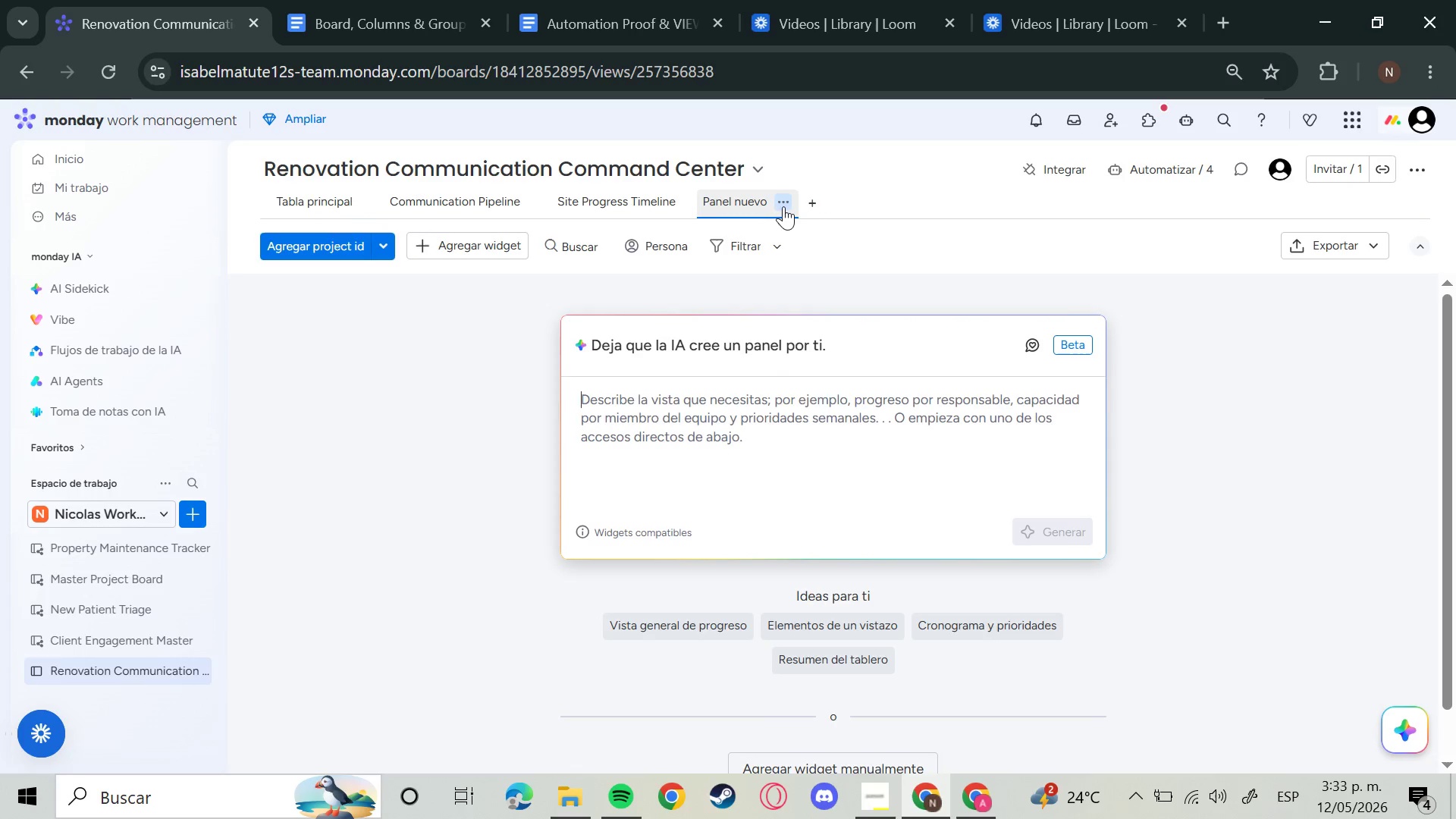 
left_click([778, 204])
 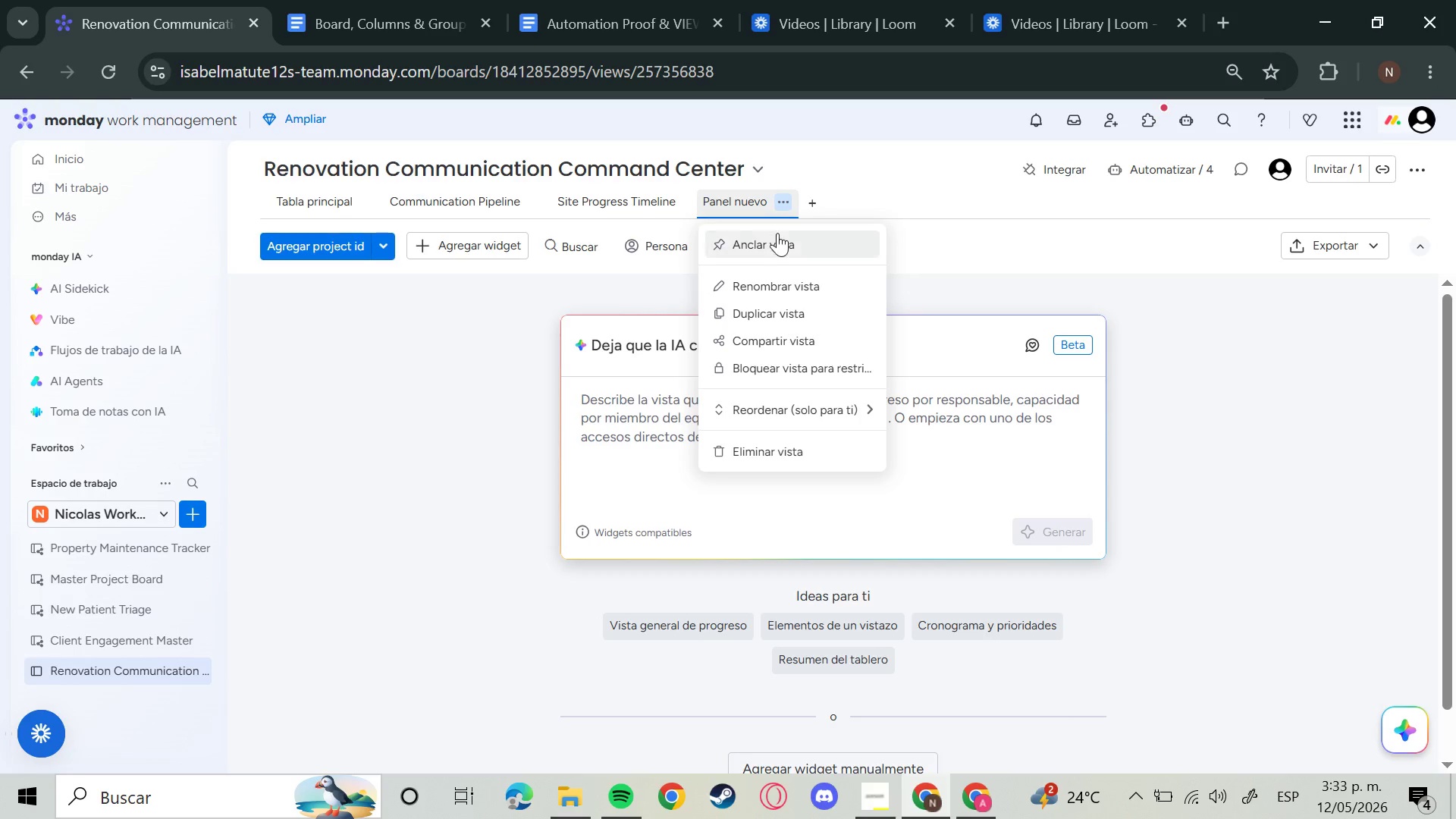 
left_click([767, 295])
 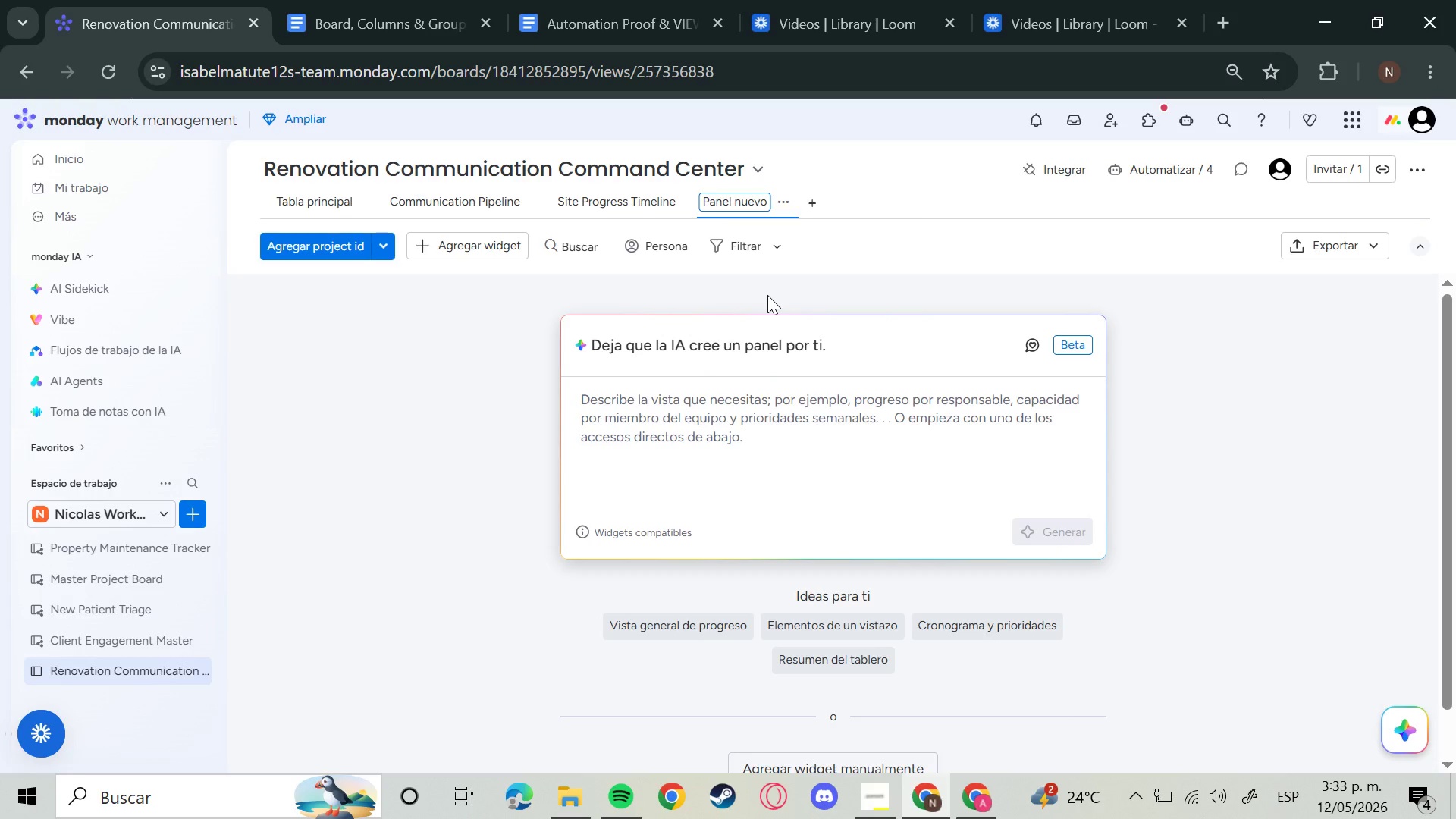 
key(Backspace)
key(Backspace)
key(Backspace)
key(Backspace)
key(Backspace)
key(Backspace)
key(Backspace)
key(Backspace)
key(Backspace)
key(Backspace)
key(Backspace)
key(Backspace)
type(Exev)
key(Backspace)
type(cutve)
key(Backspace)
key(Backspace)
type(ove)
key(Backspace)
key(Backspace)
key(Backspace)
type(ive CC)
key(Backspace)
type(o)
 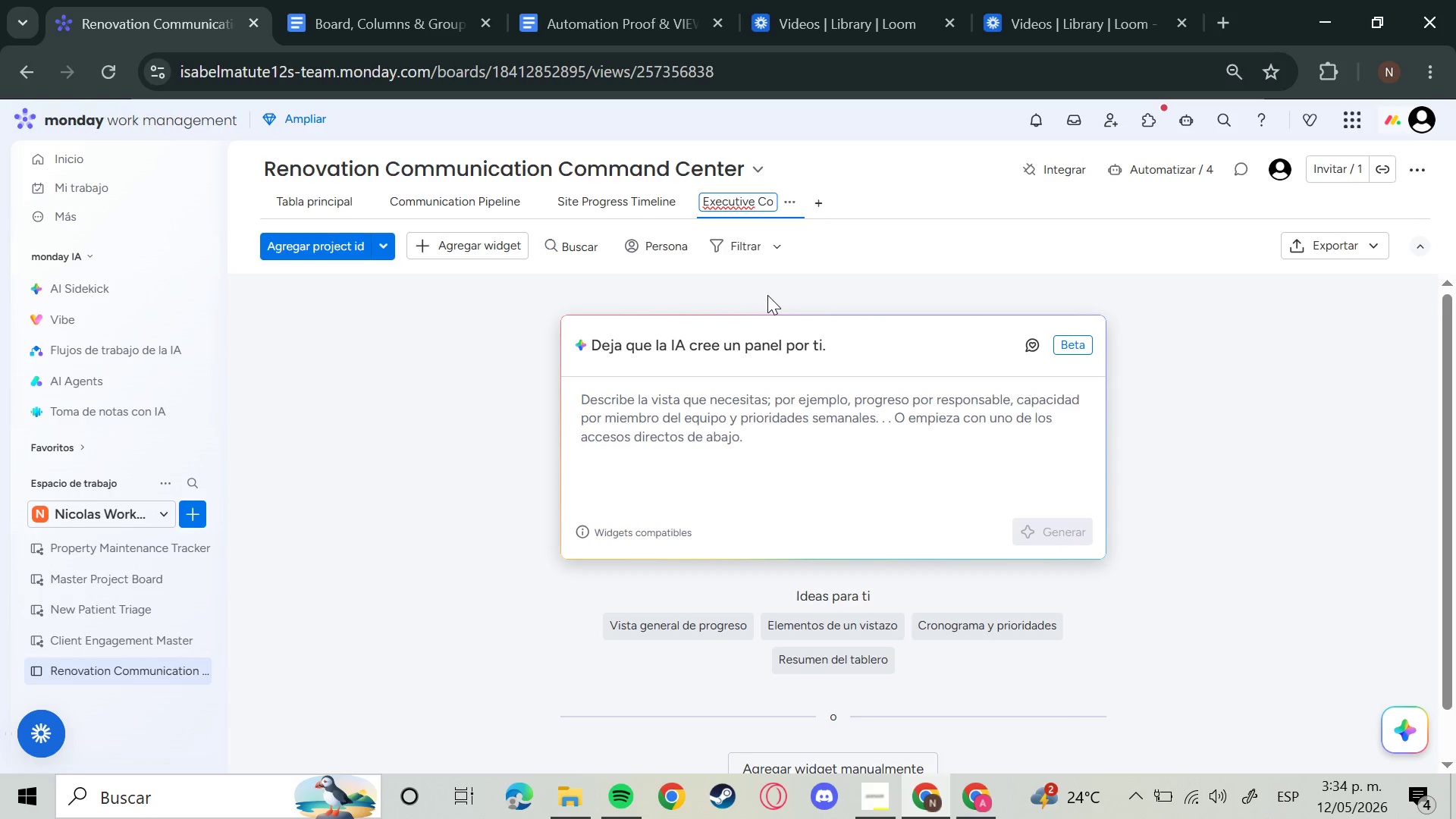 
type(mmunication Dasj)
key(Backspace)
type(hboard)
 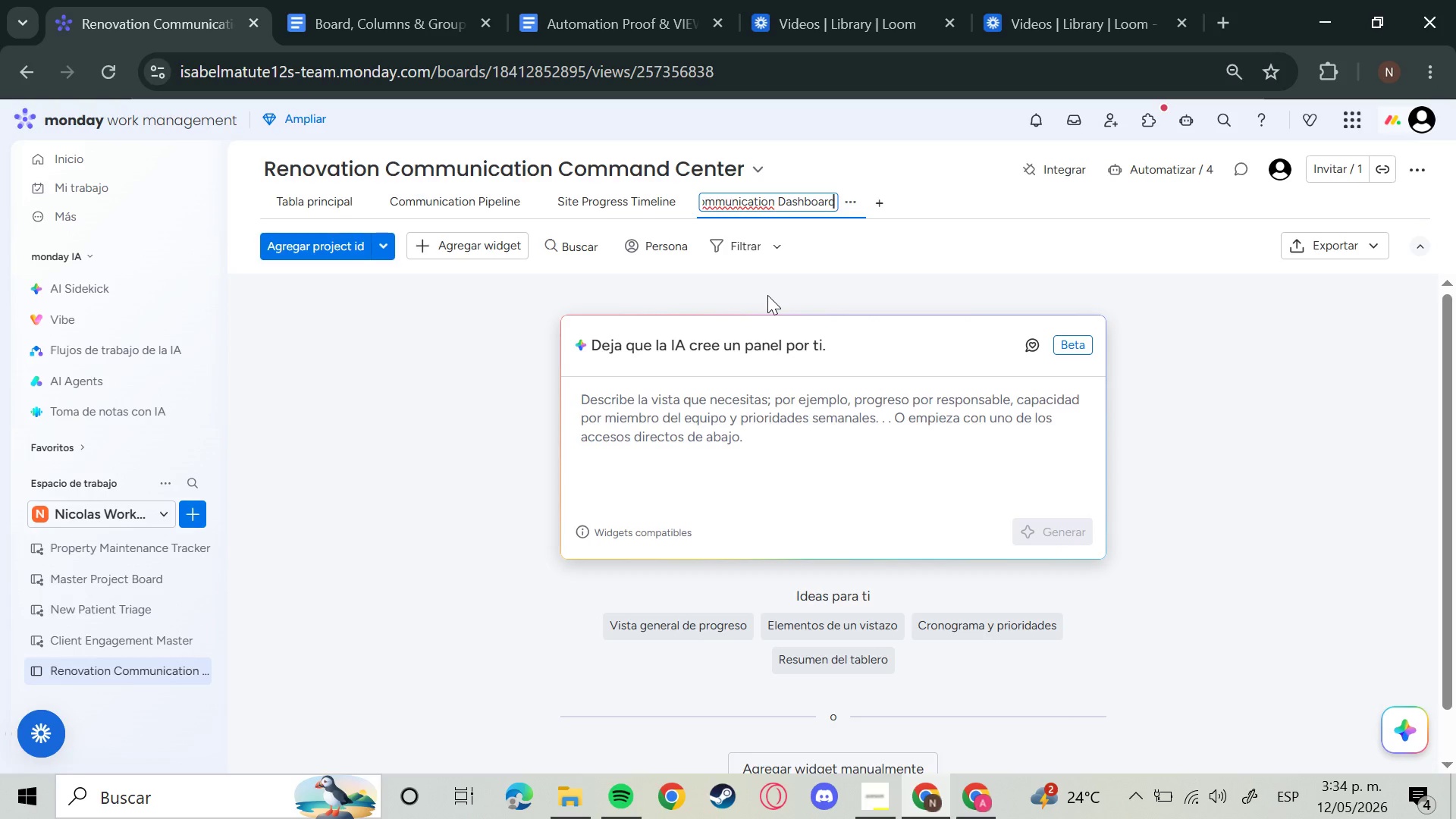 
key(Enter)
 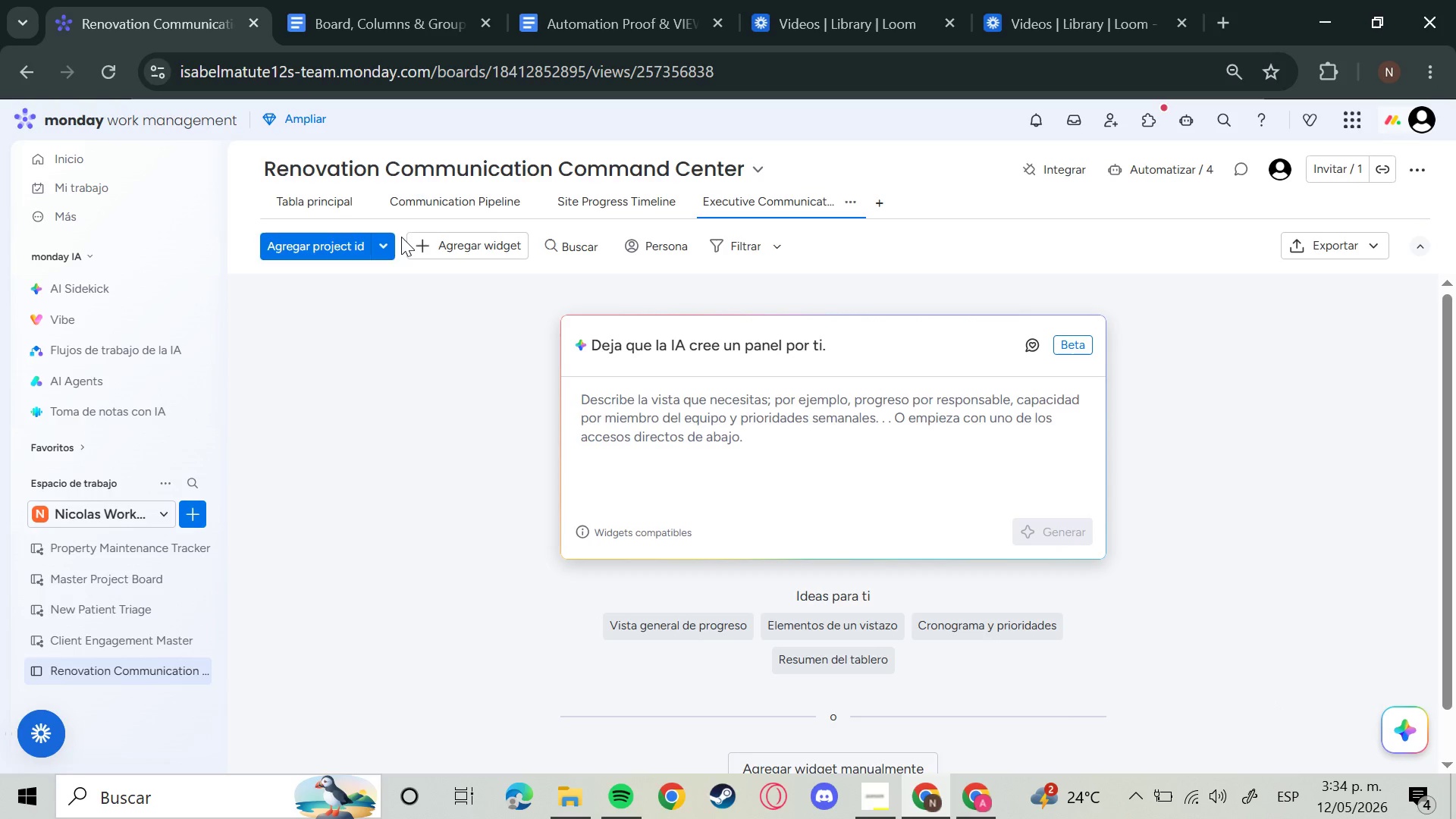 
left_click([446, 239])
 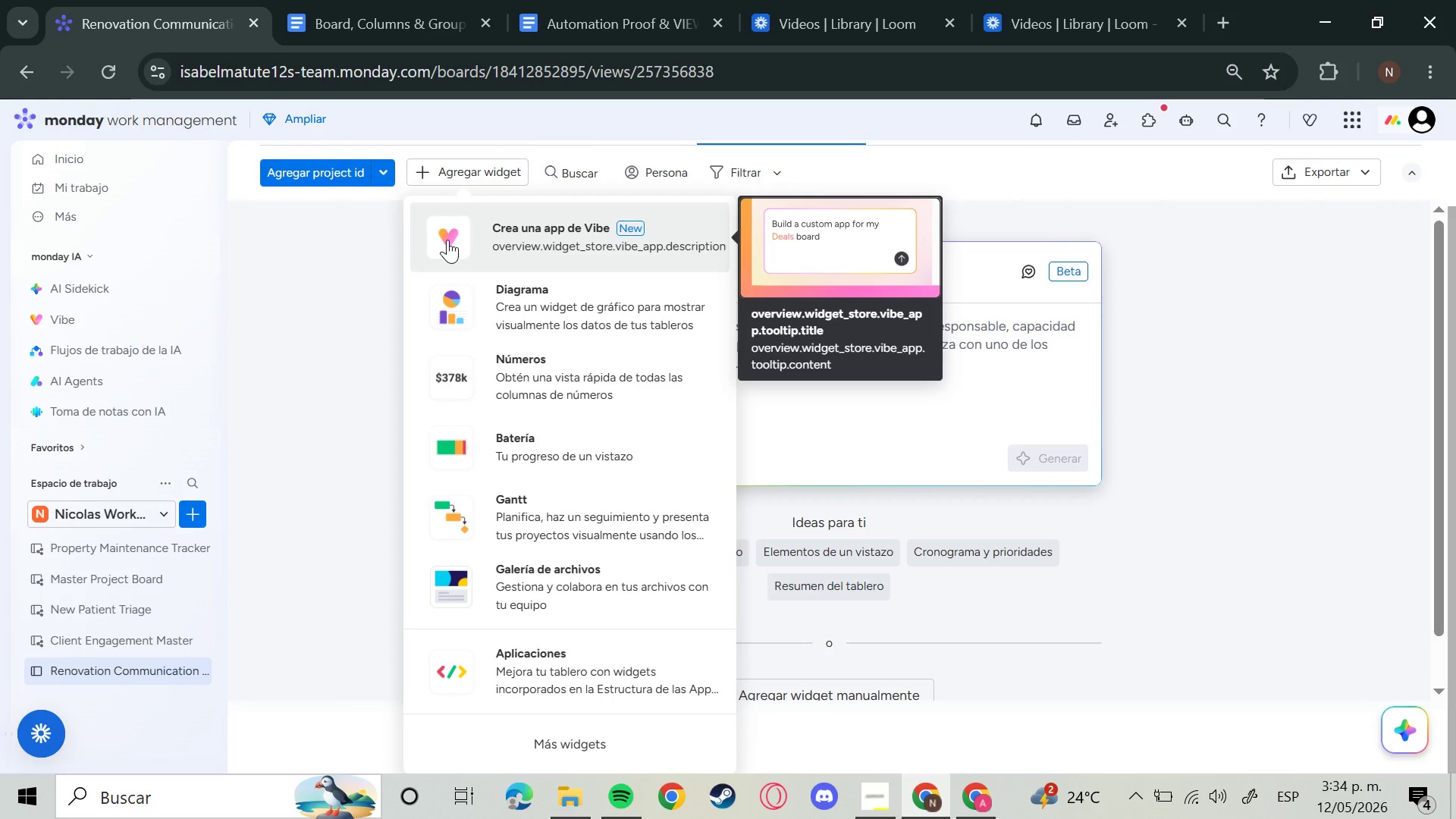 
wait(25.88)
 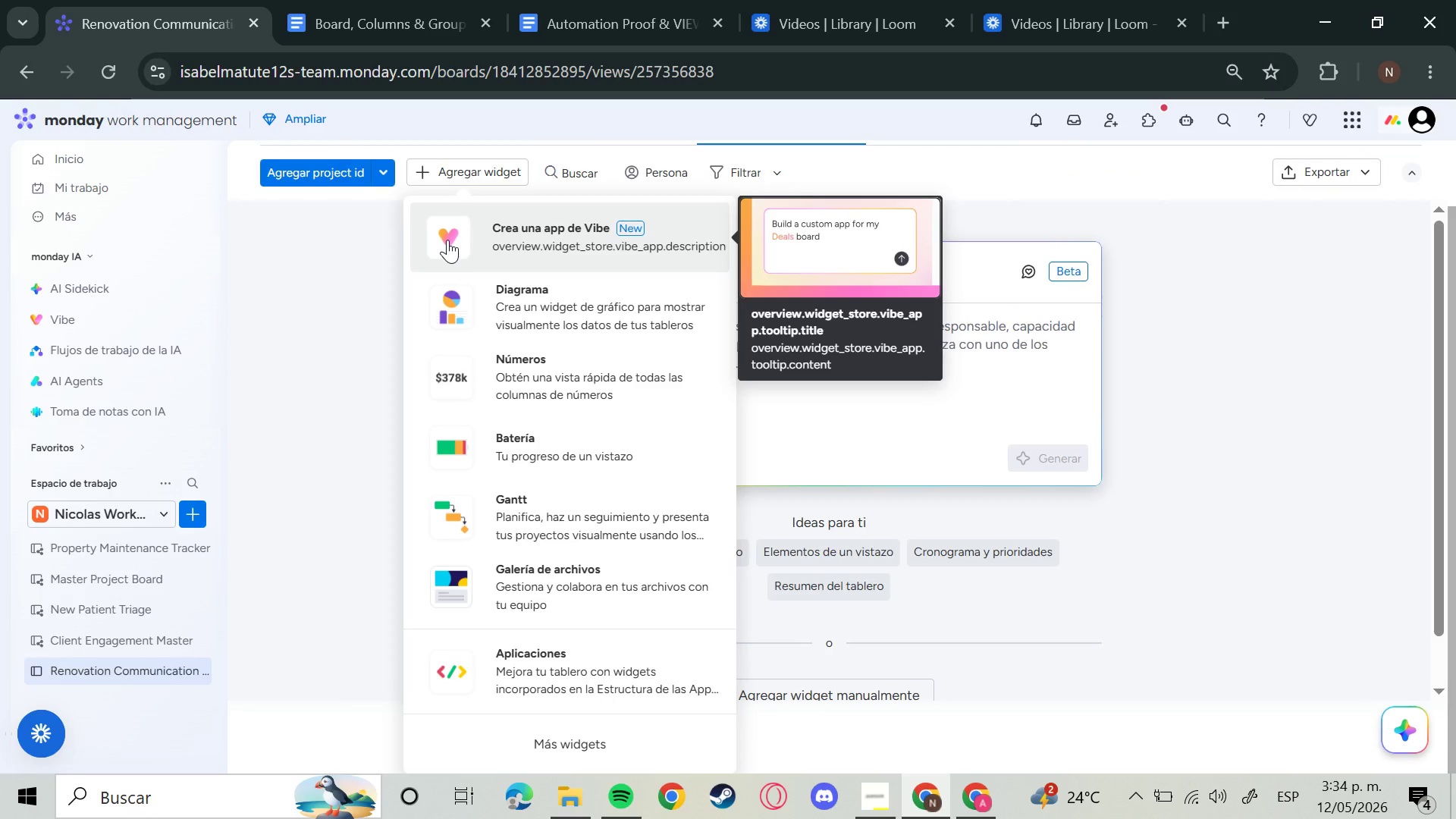 
left_click([552, 356])
 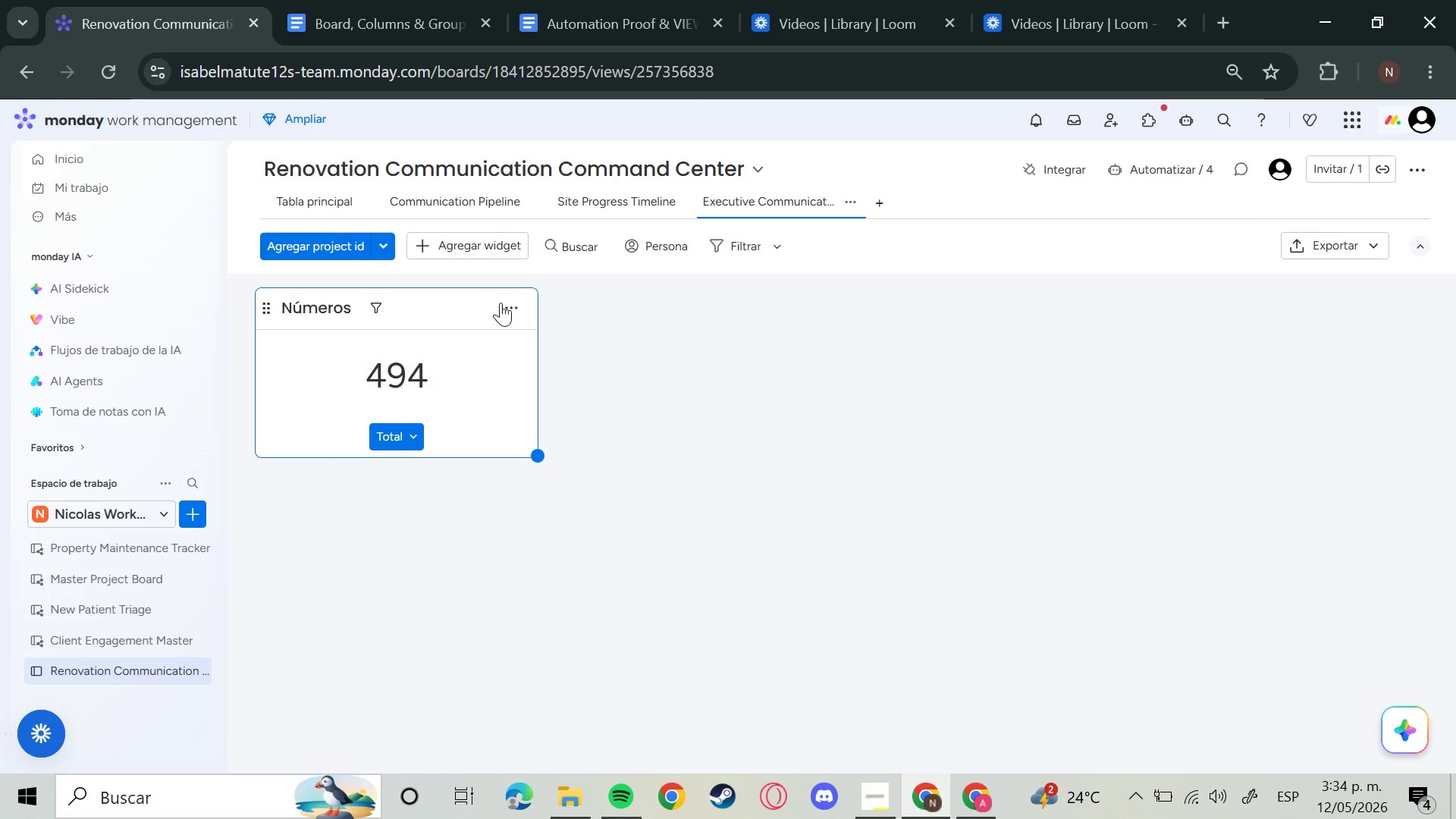 
wait(5.64)
 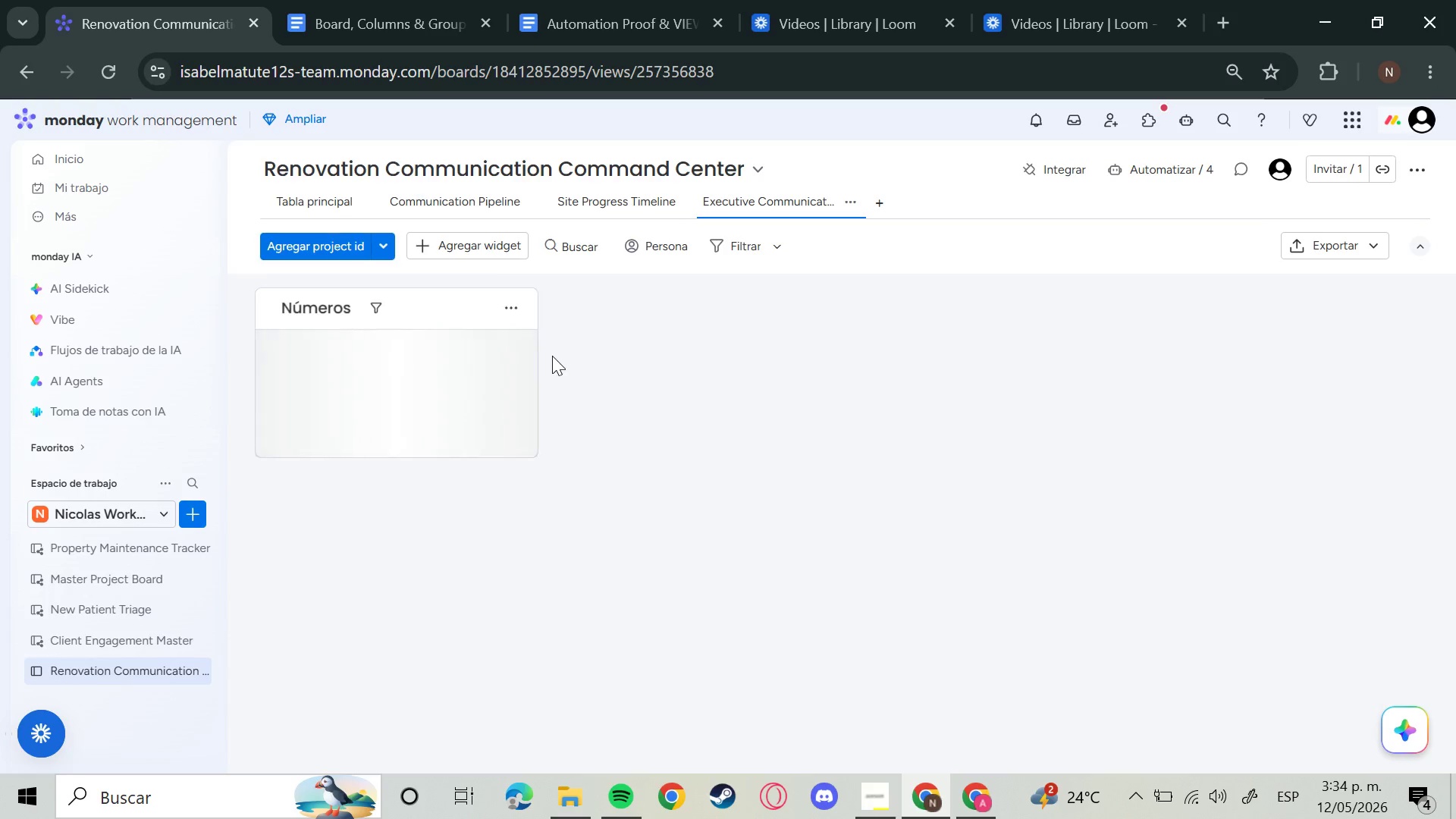 
left_click([332, 307])
 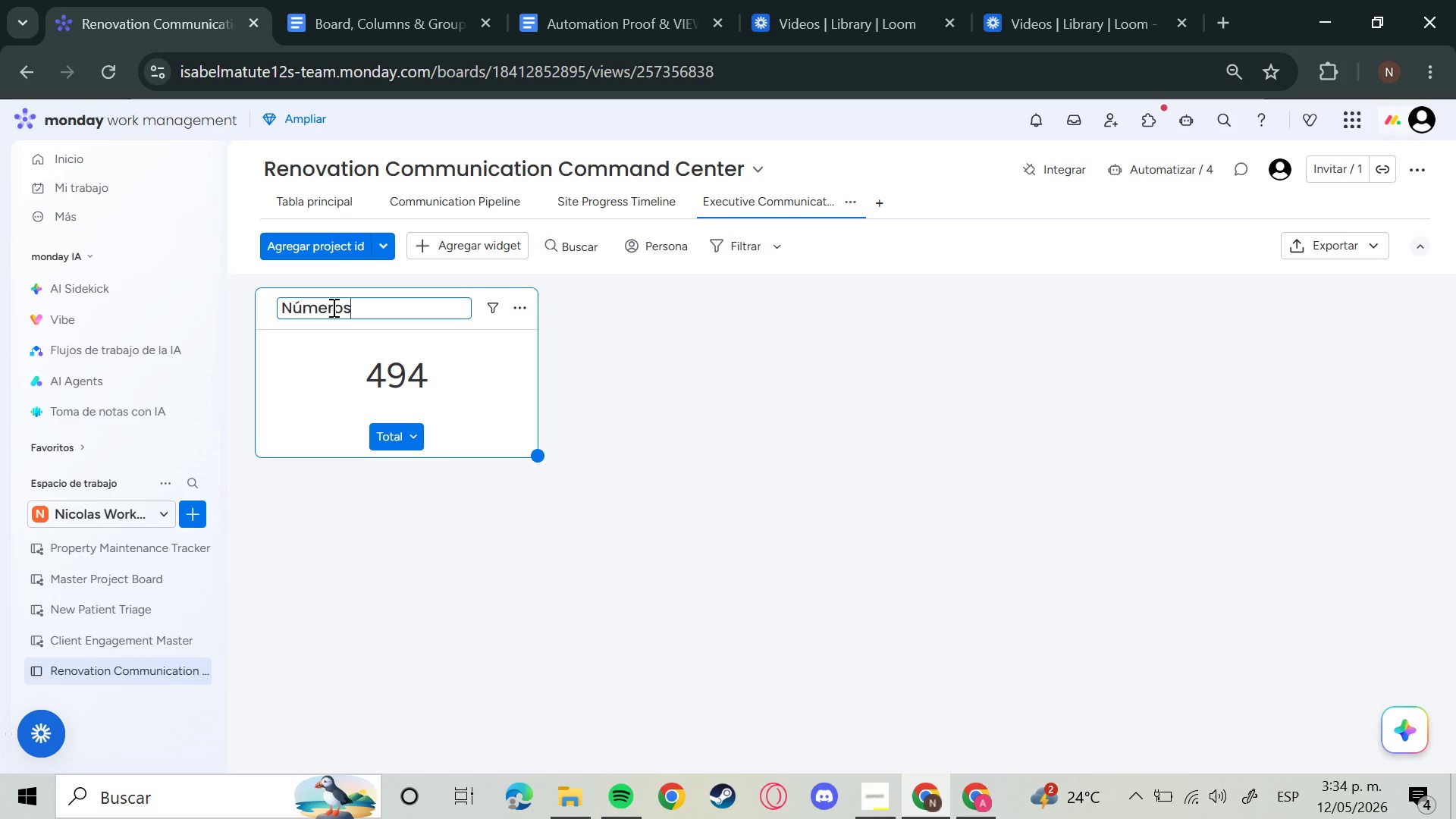 
hold_key(key=Backspace, duration=1.5)
 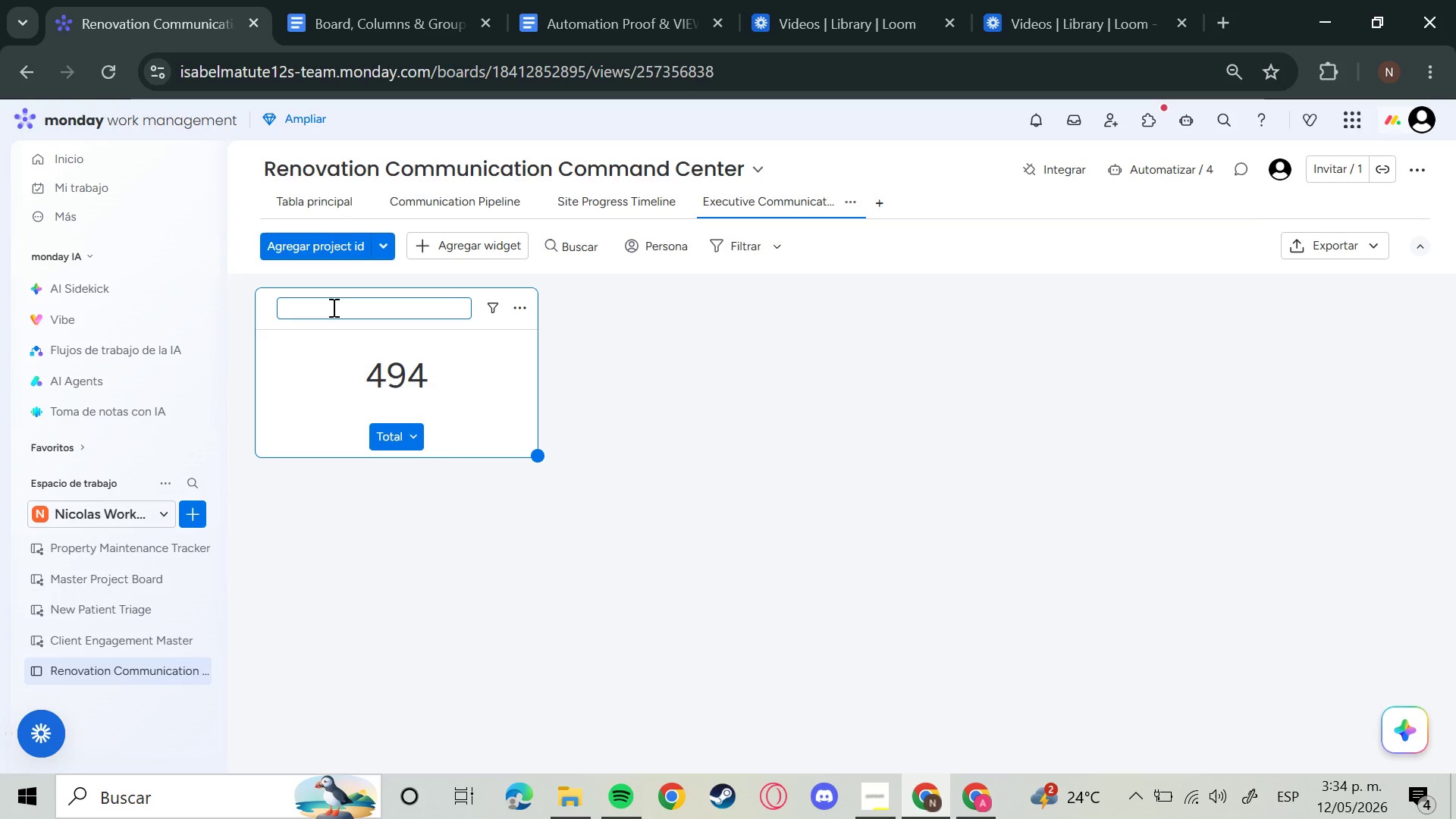 
key(Backspace)
key(Backspace)
key(Backspace)
key(Backspace)
key(Backspace)
type(Numbers)
 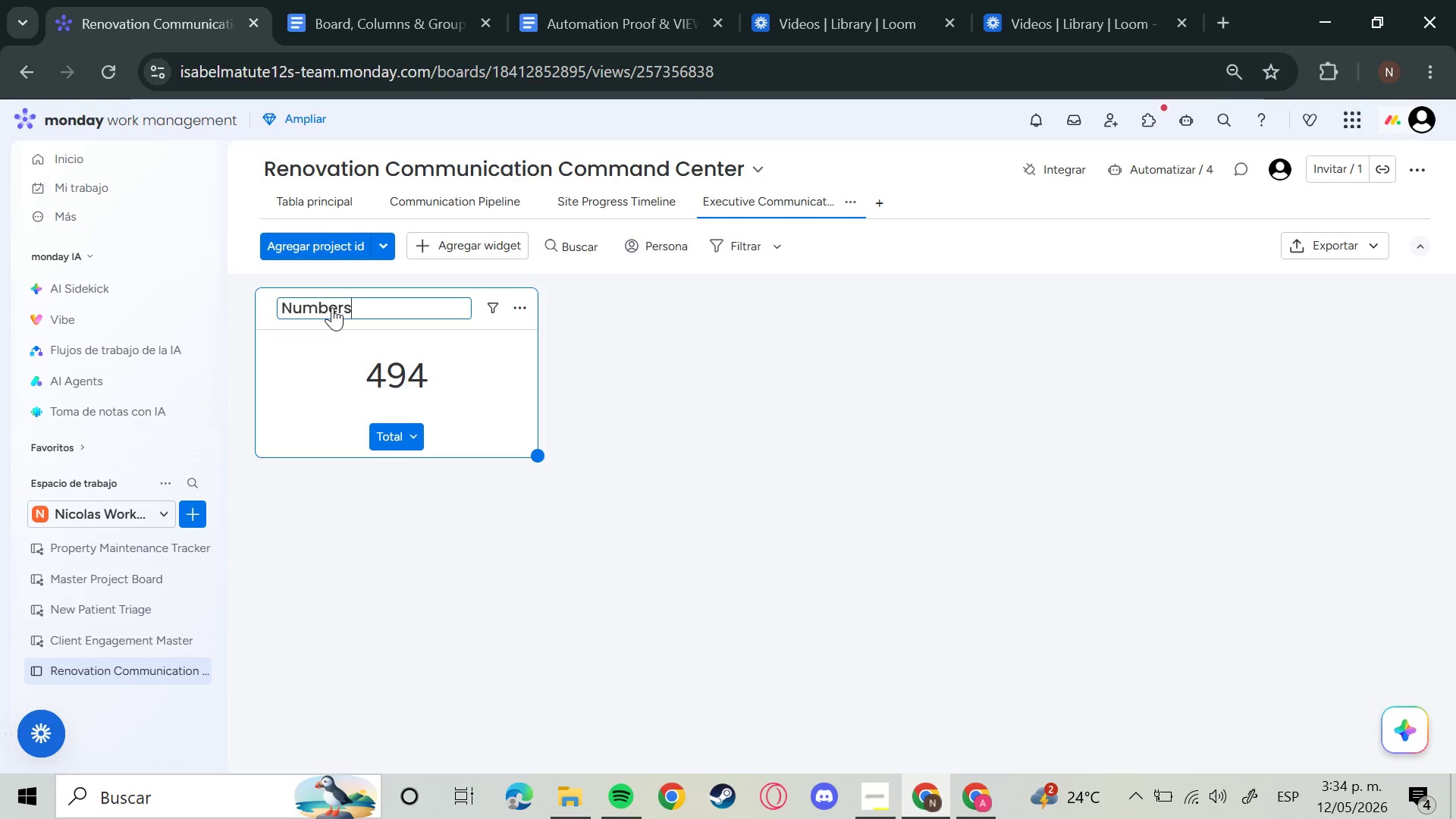 
key(Enter)
 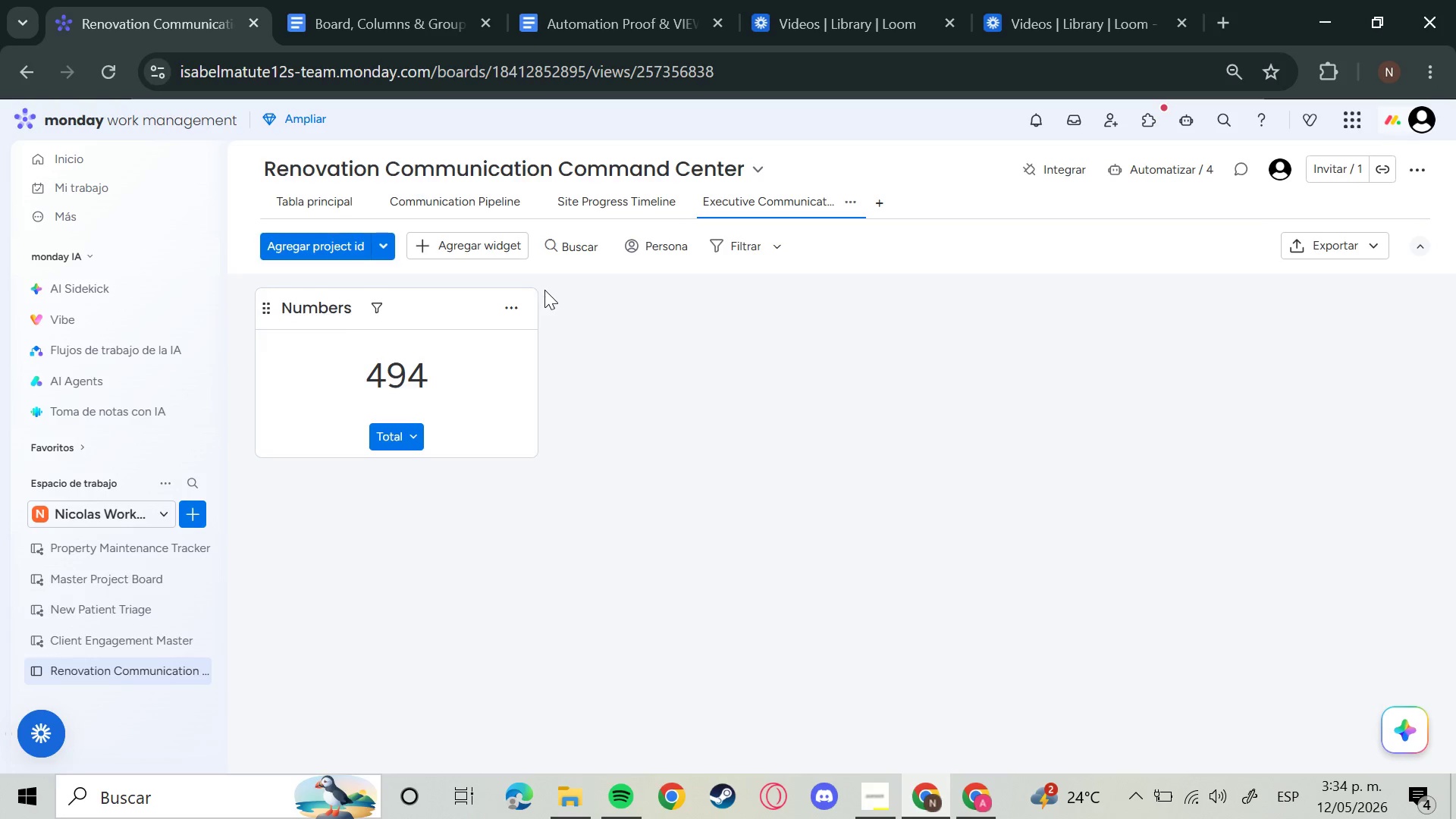 
left_click([508, 300])
 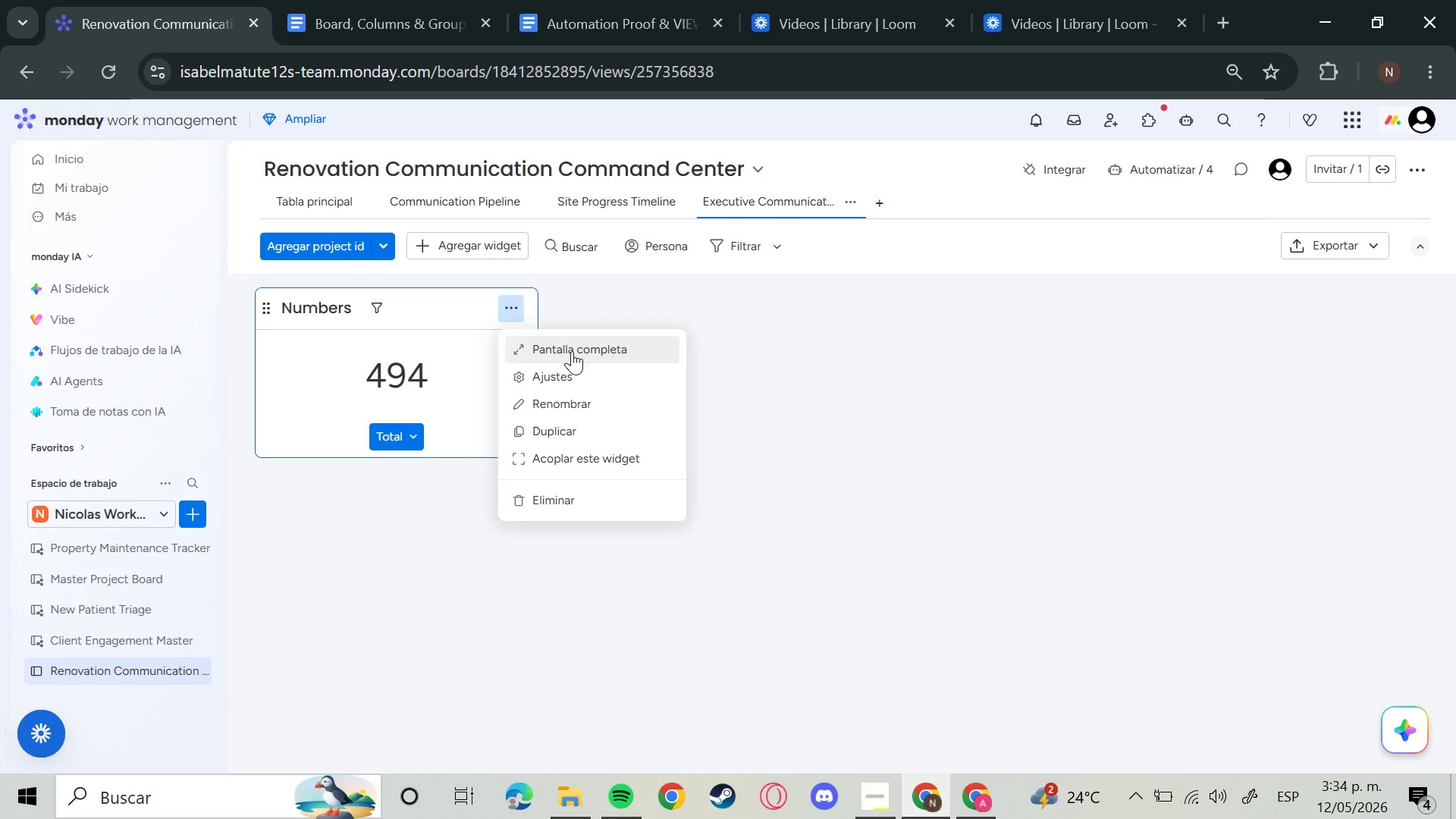 
left_click([559, 366])
 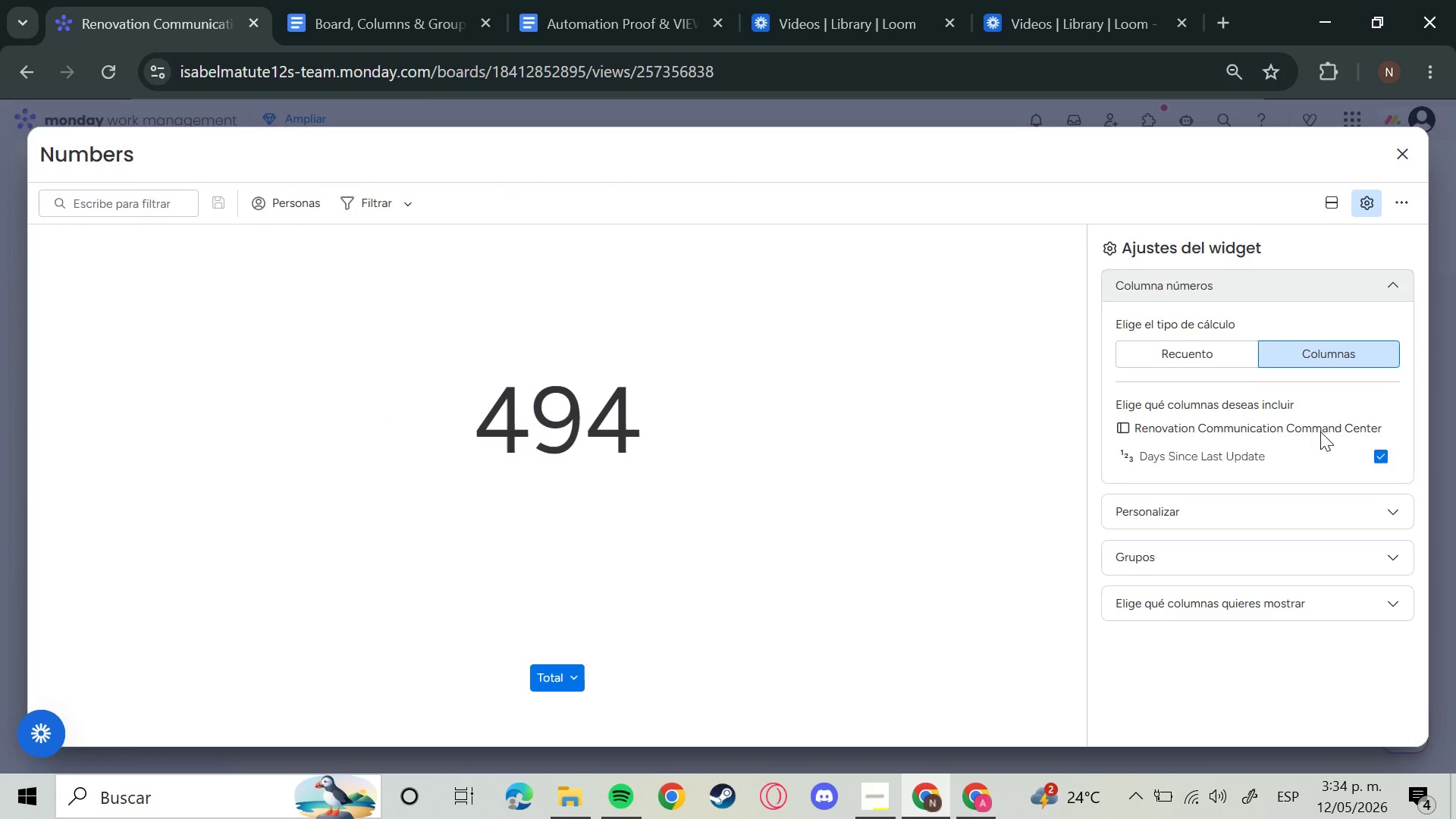 
left_click([1310, 504])
 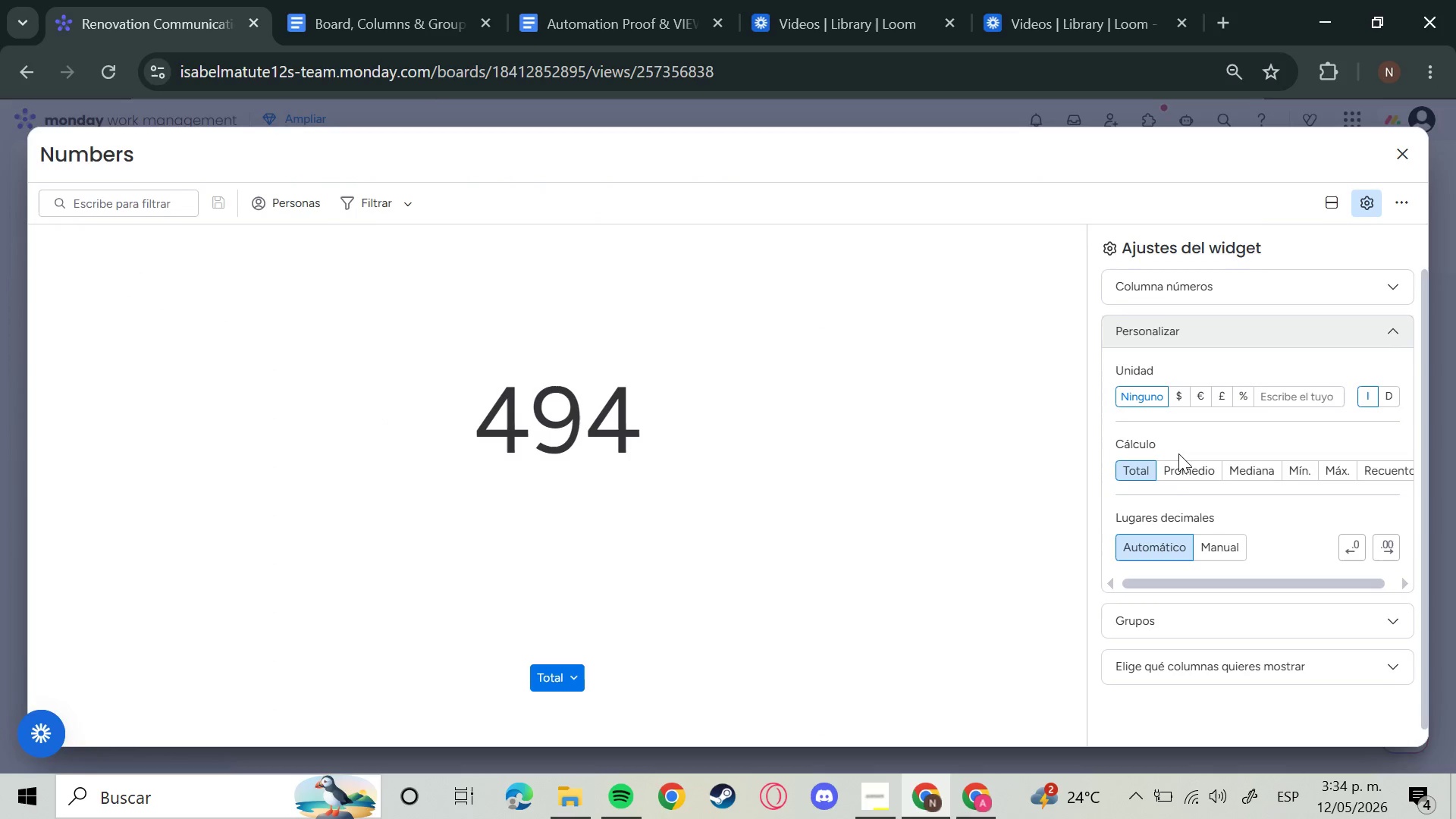 
left_click([1179, 467])
 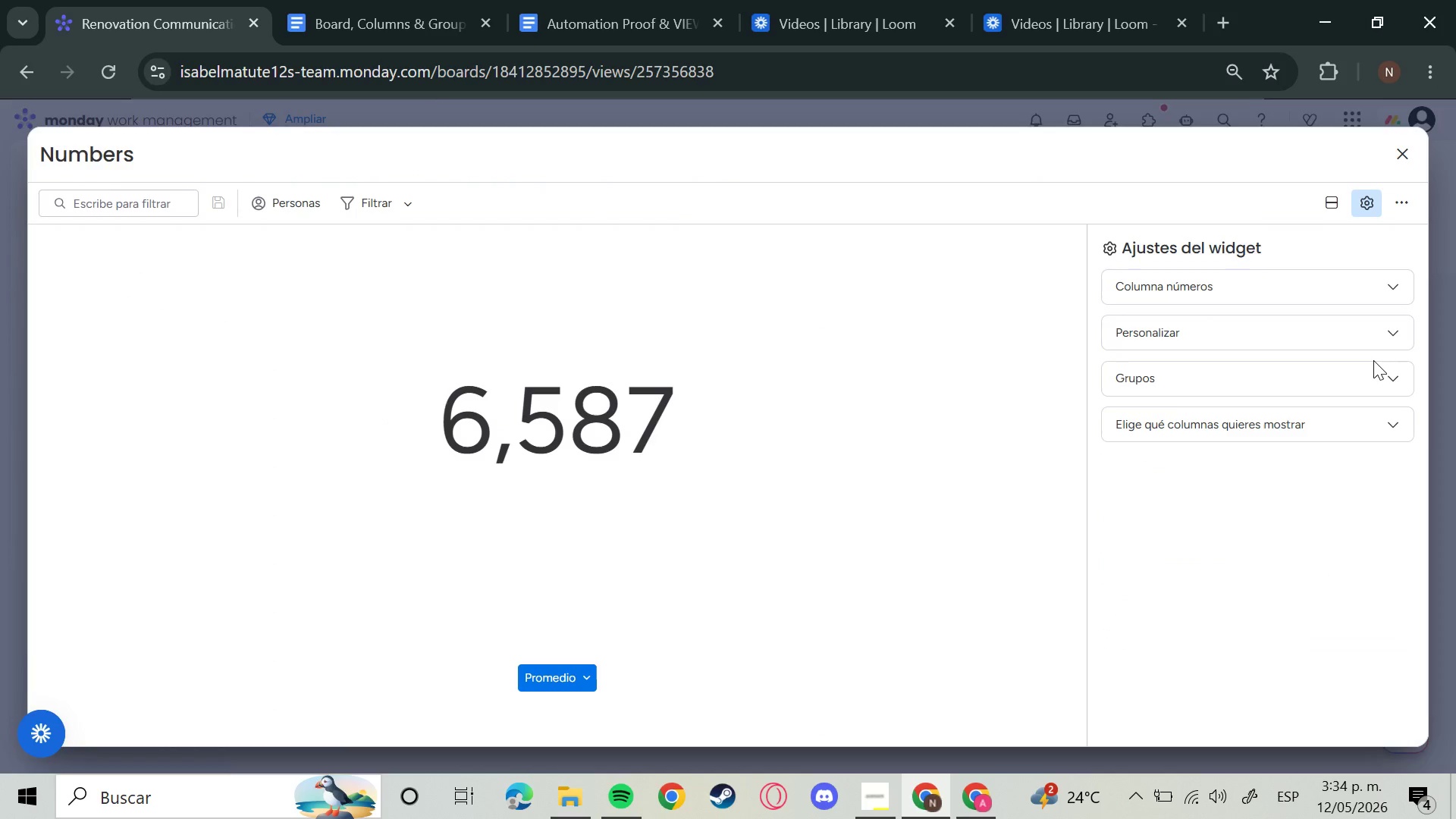 
wait(6.17)
 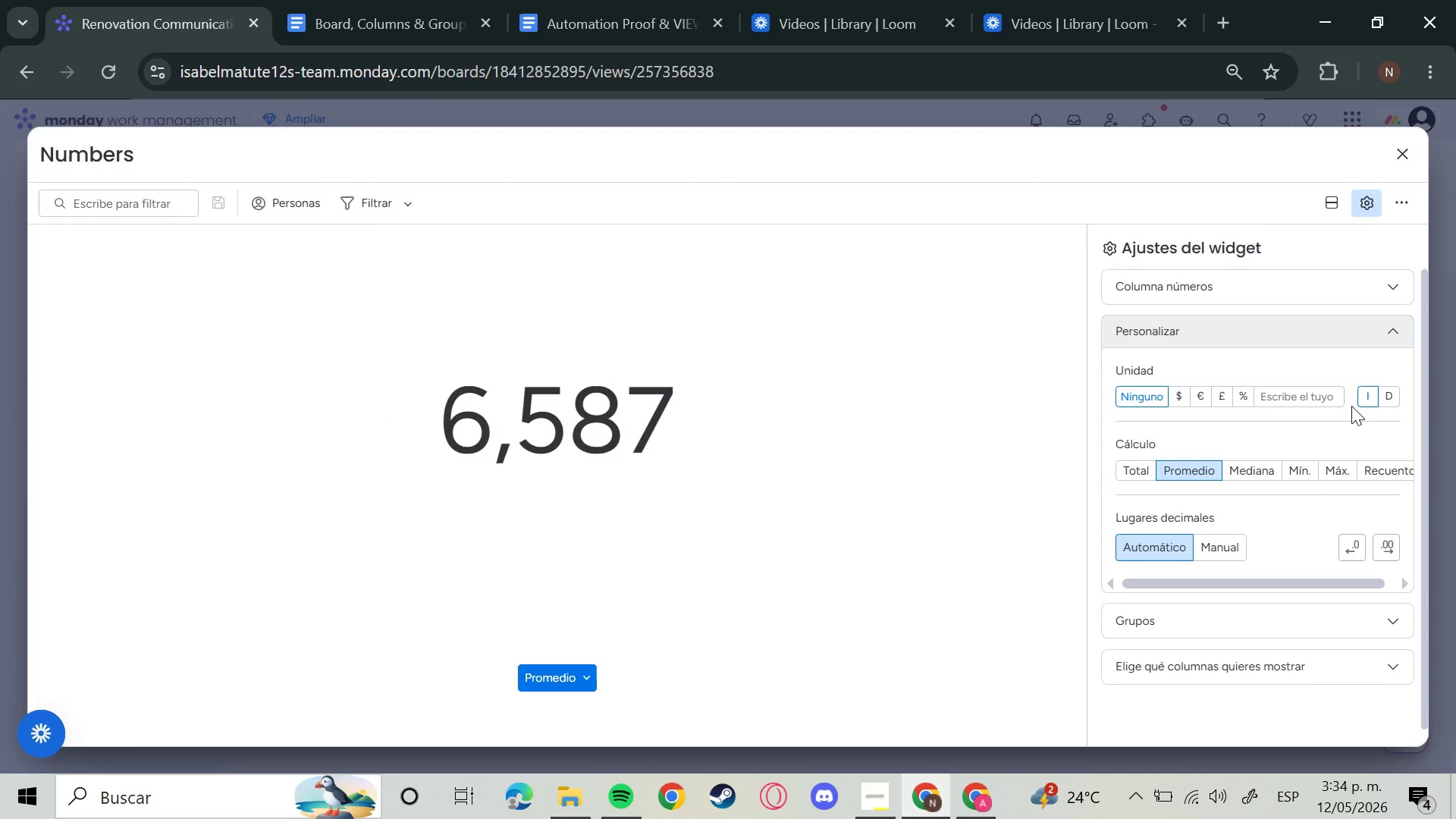 
left_click([1375, 290])
 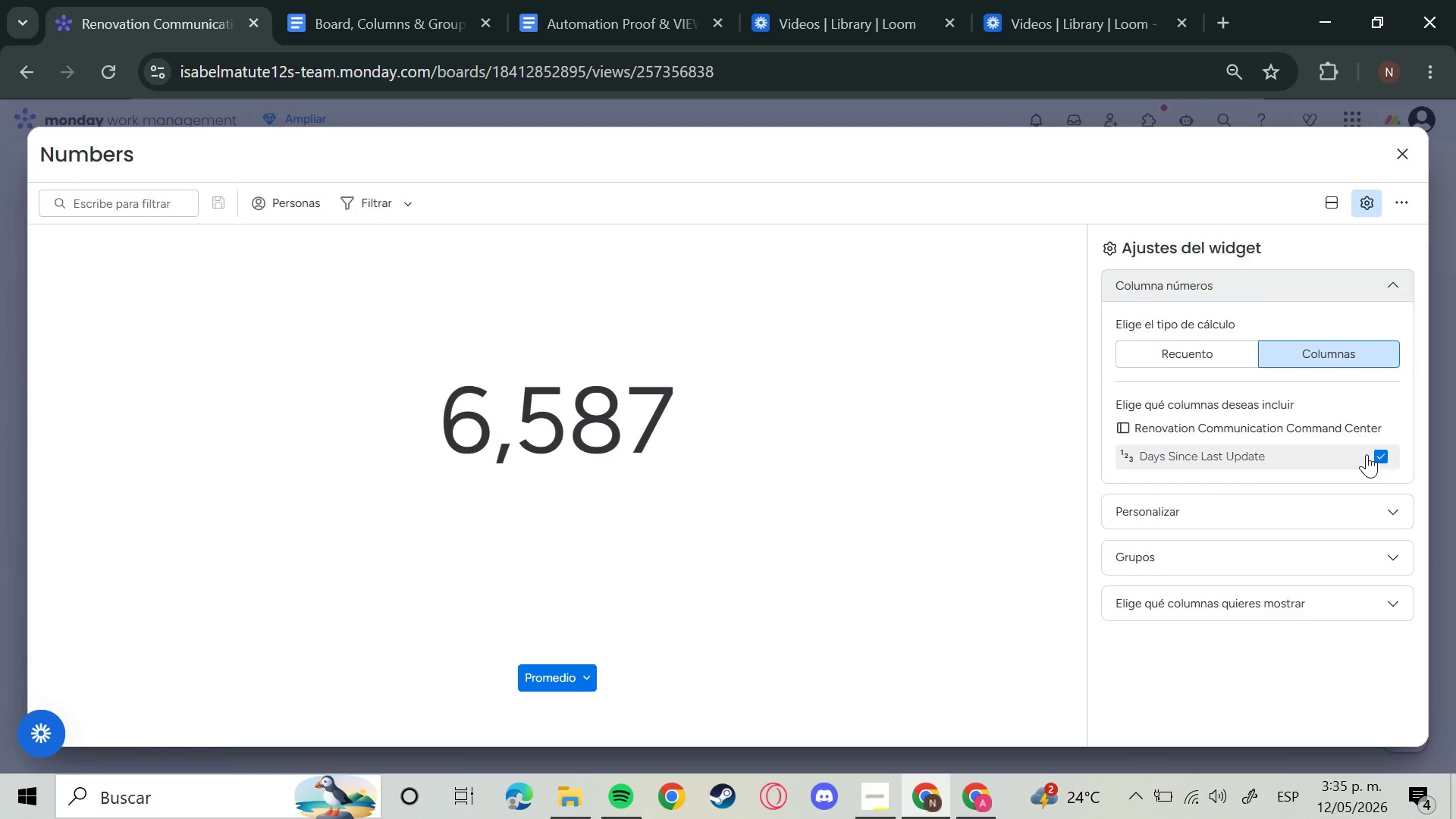 
left_click([1367, 454])
 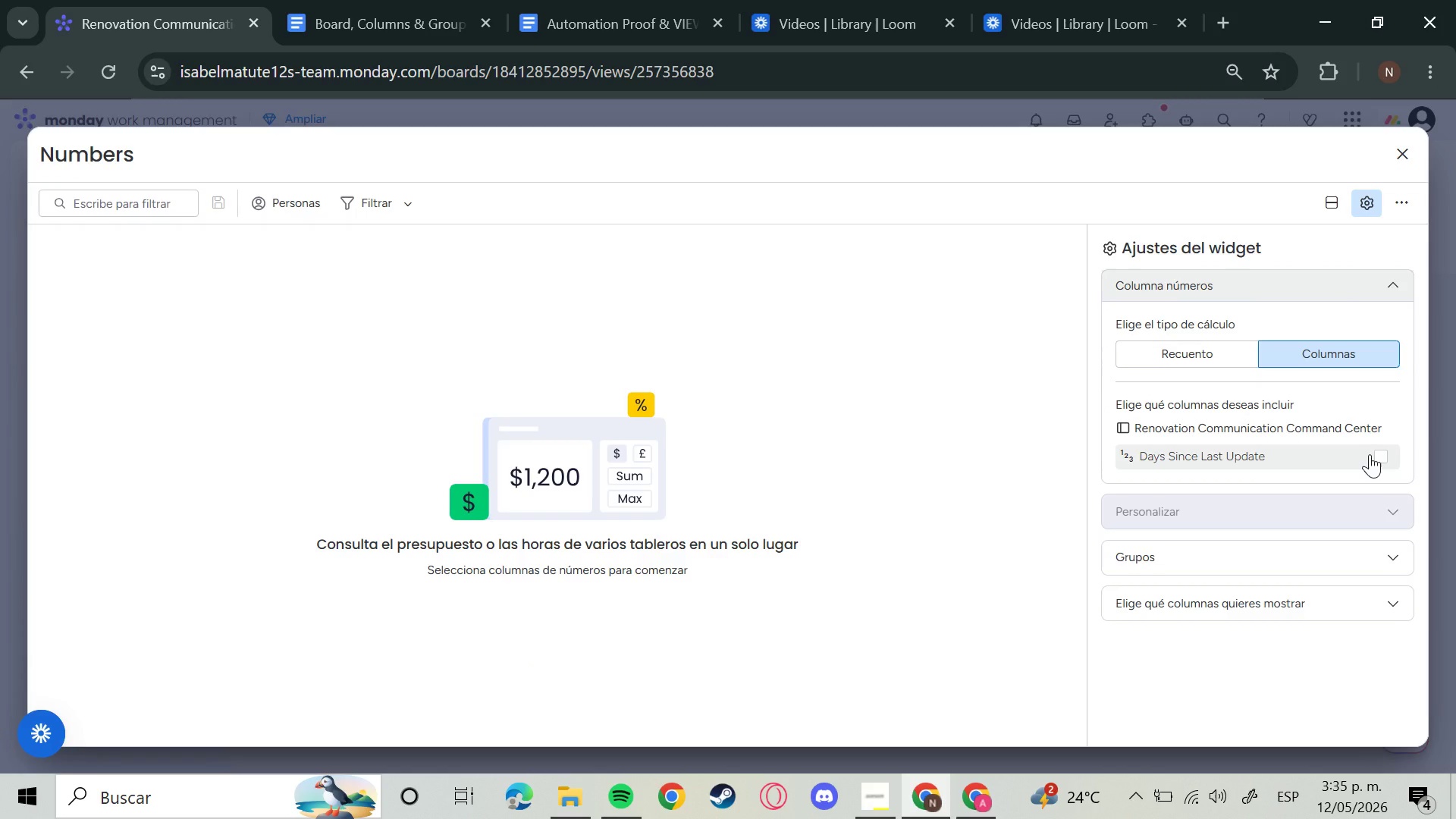 
left_click([1370, 454])
 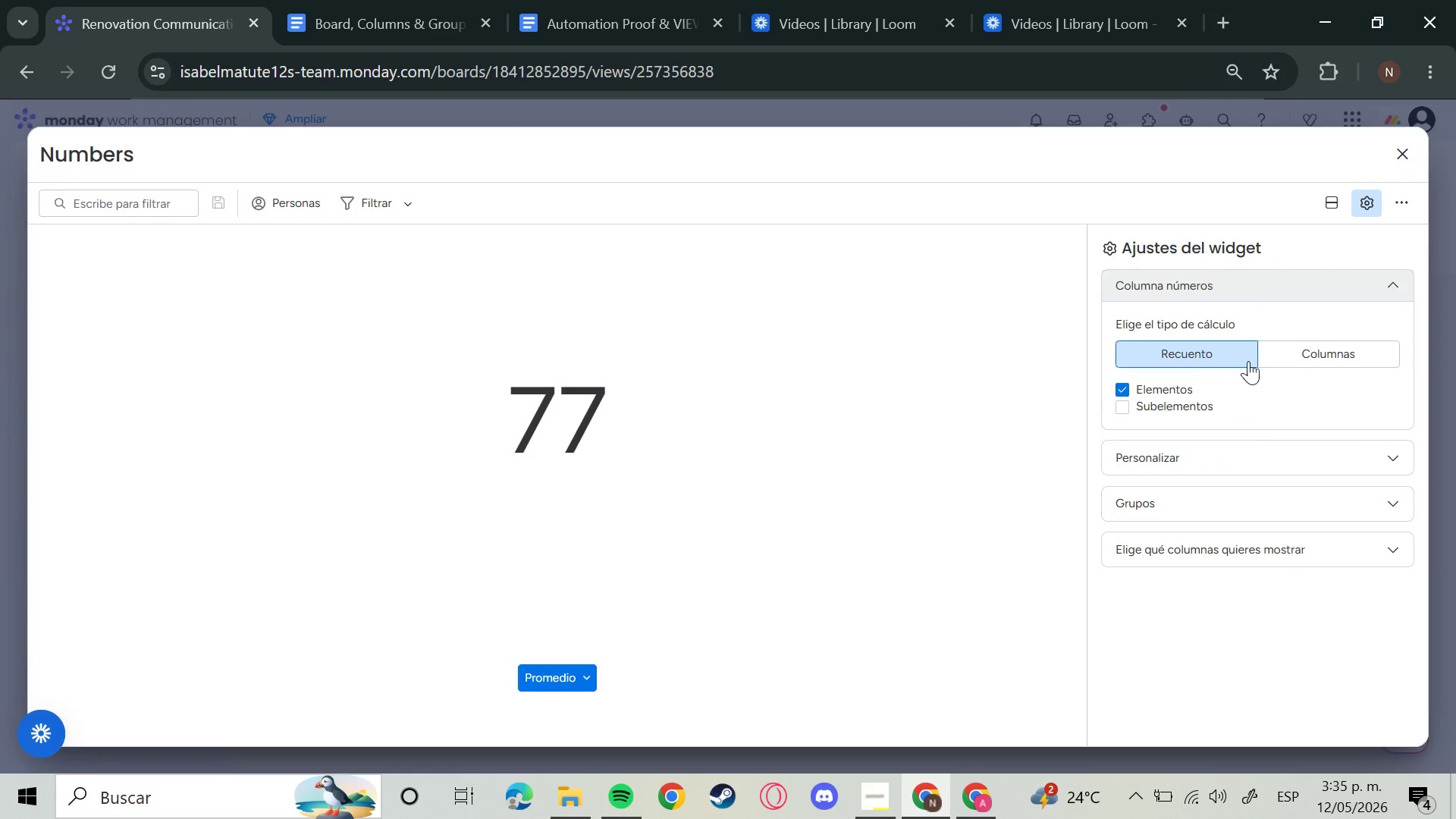 
left_click([1153, 401])
 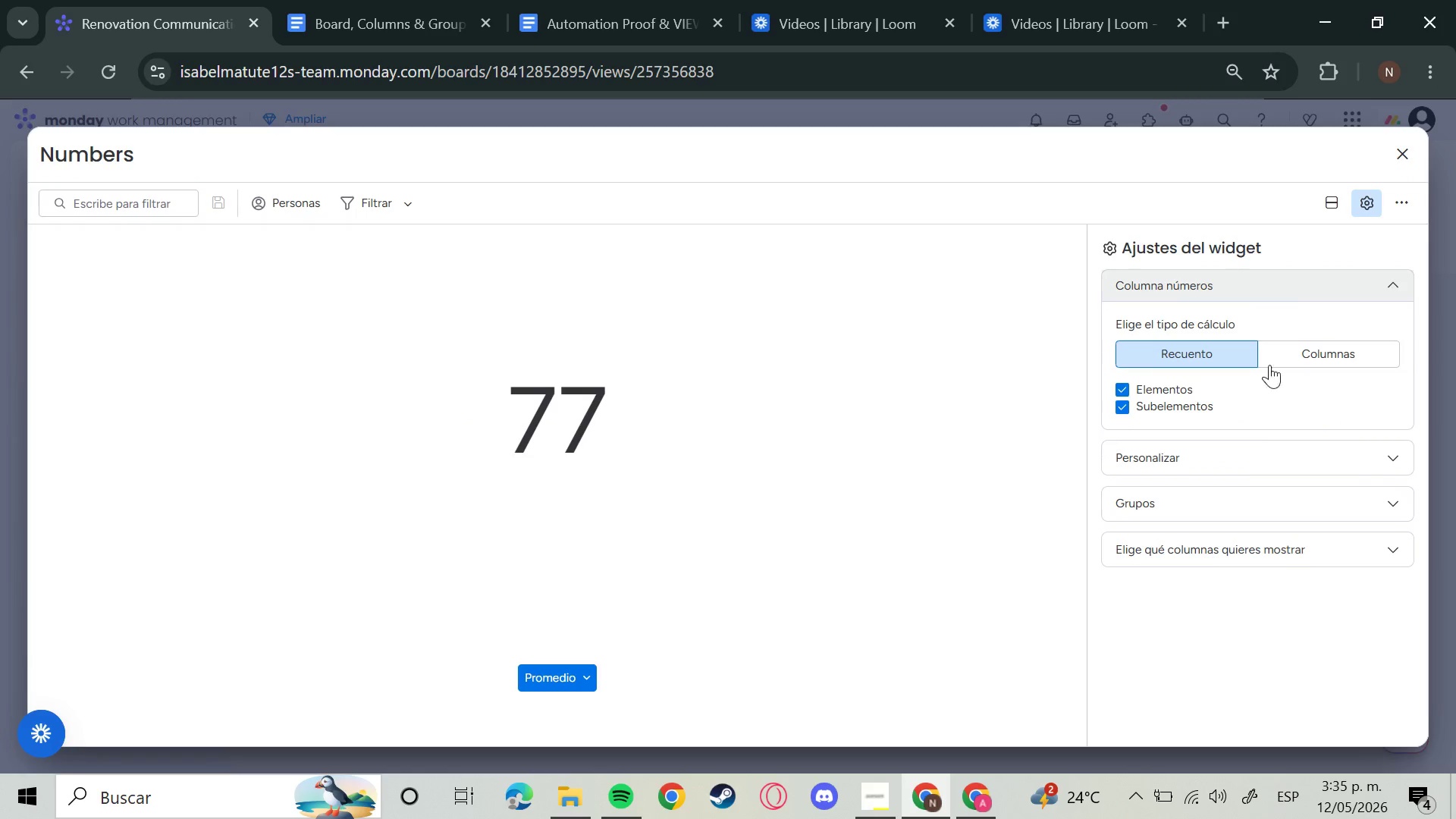 
left_click([1332, 356])
 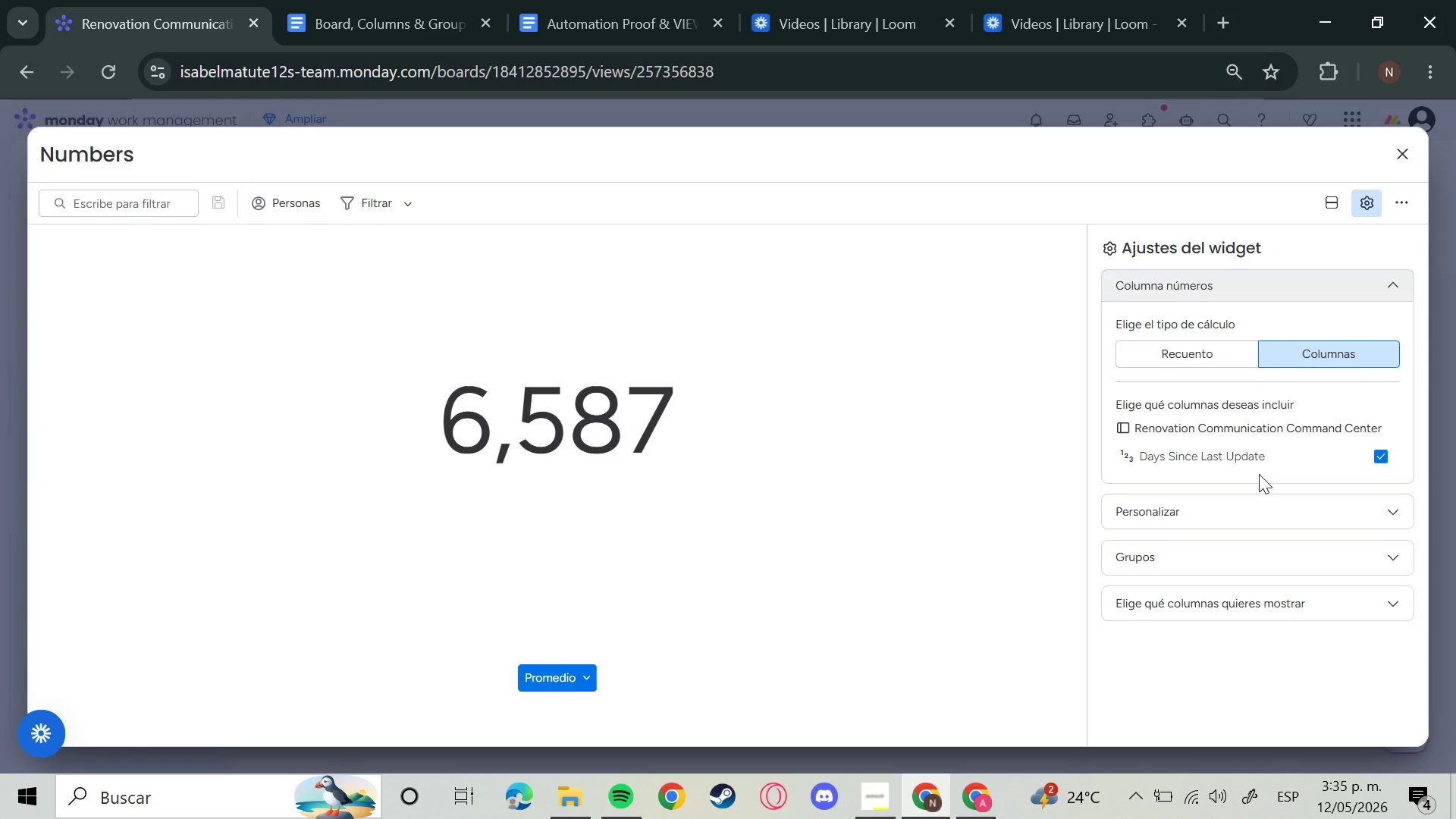 
wait(13.7)
 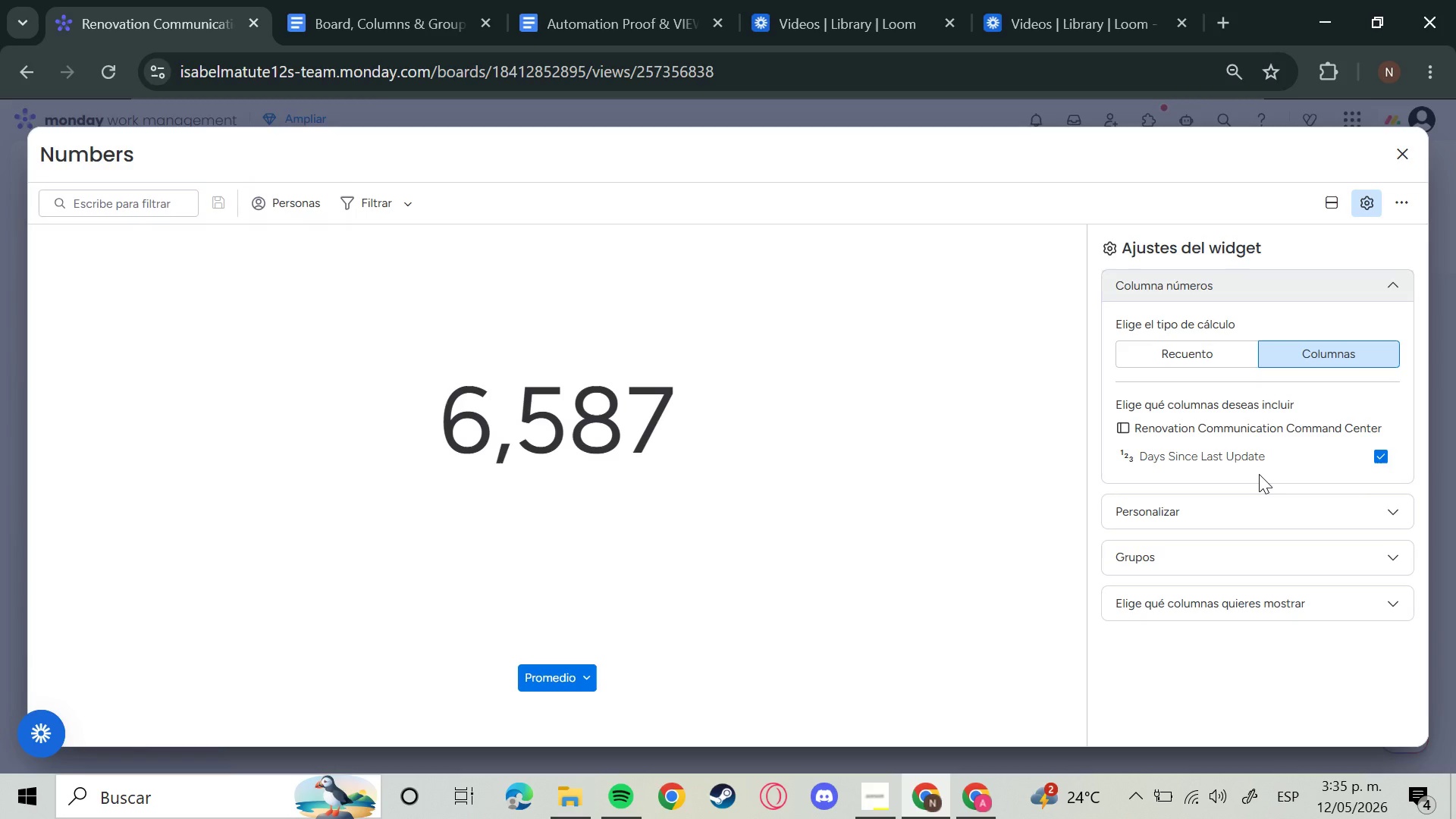 
left_click([1279, 515])
 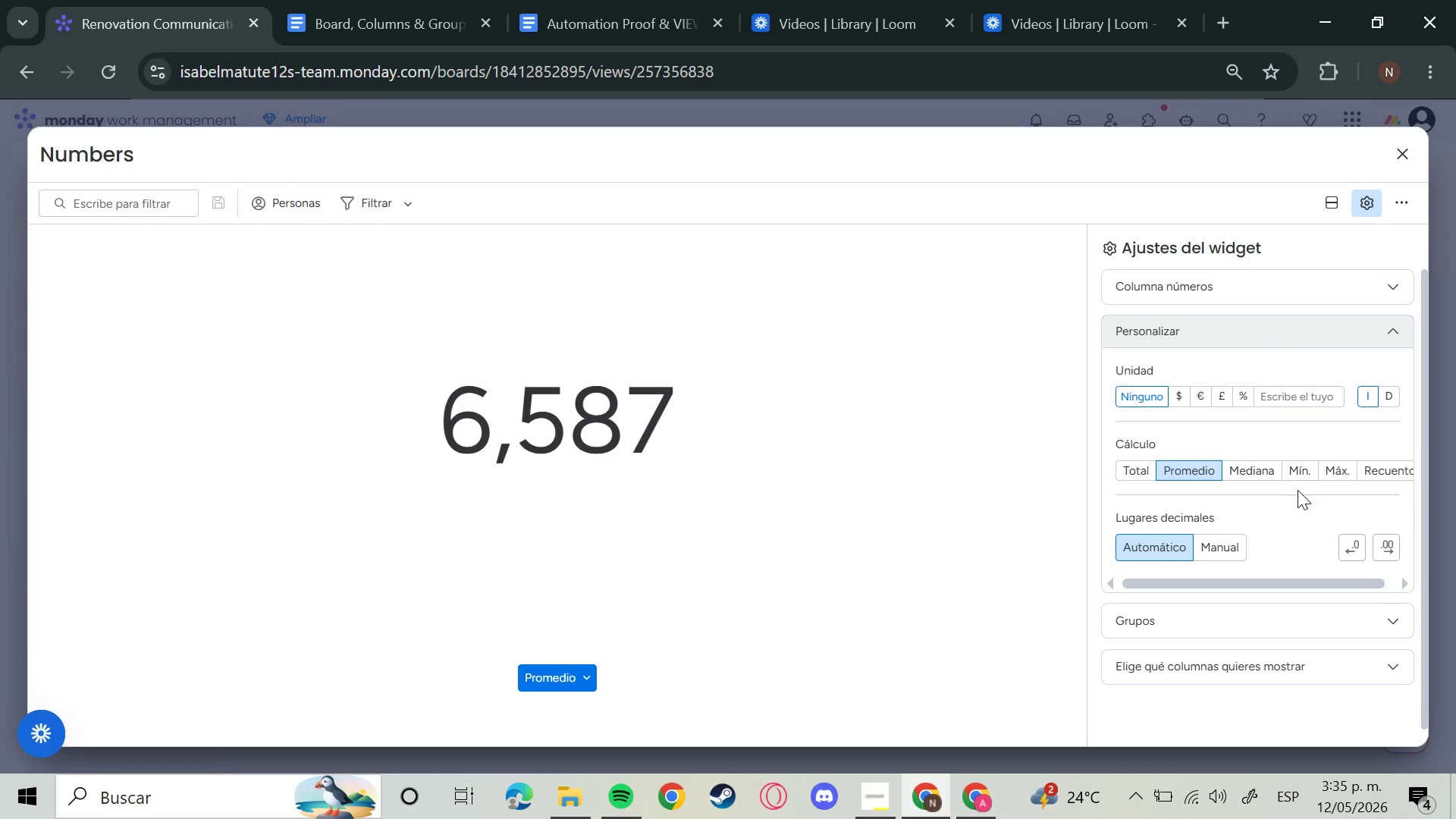 
left_click([1278, 624])
 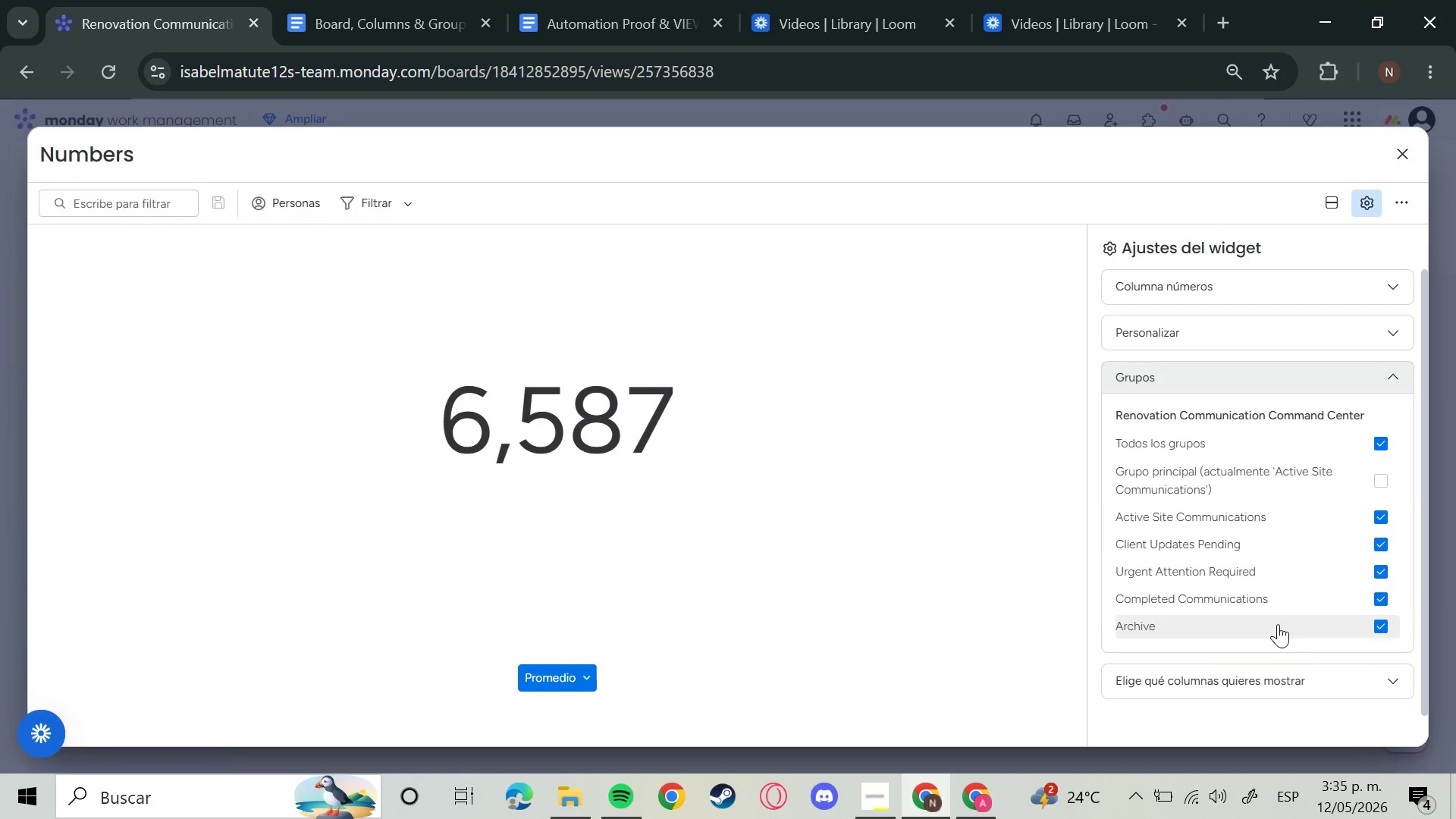 
wait(6.44)
 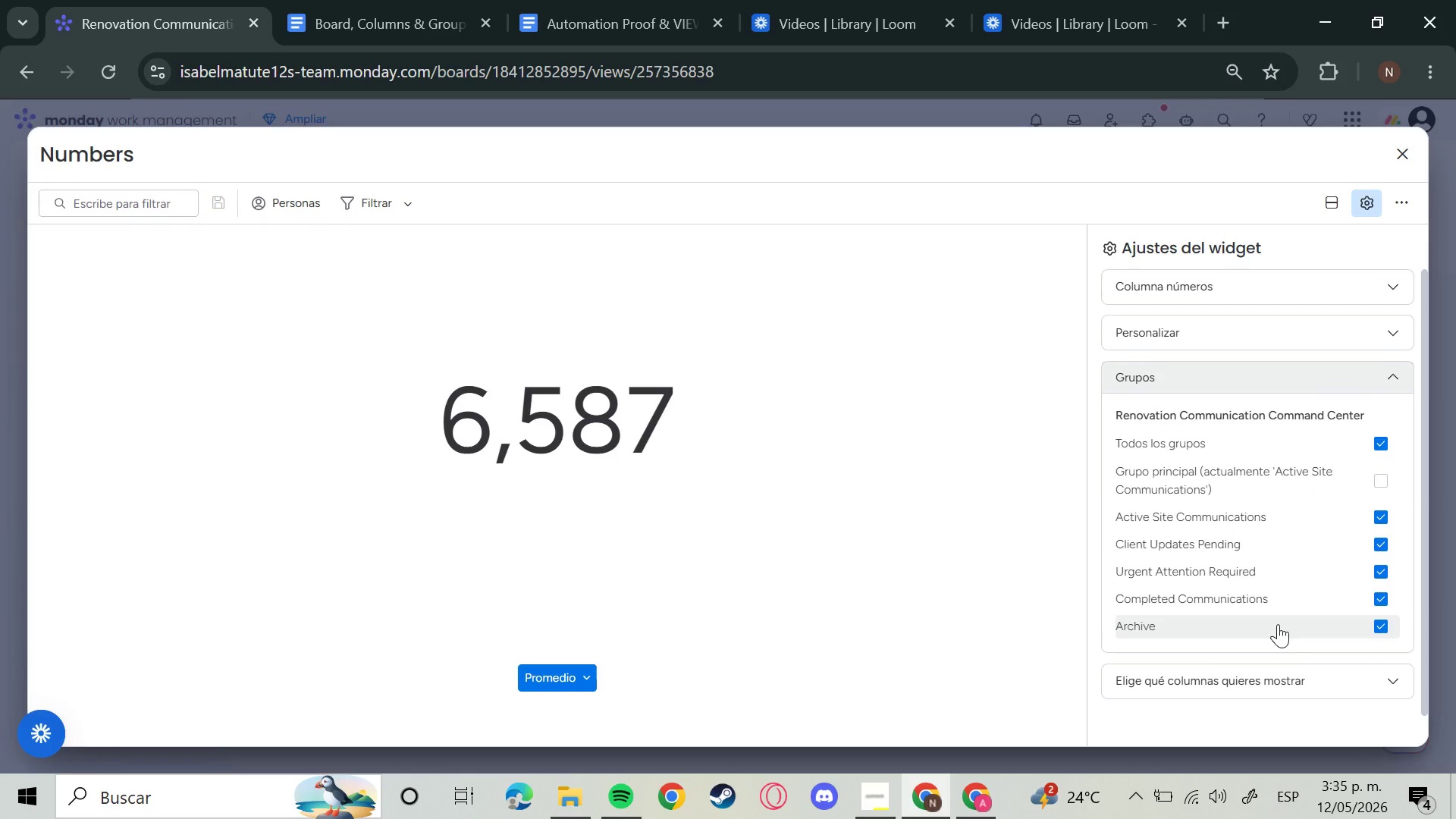 
left_click([1386, 339])
 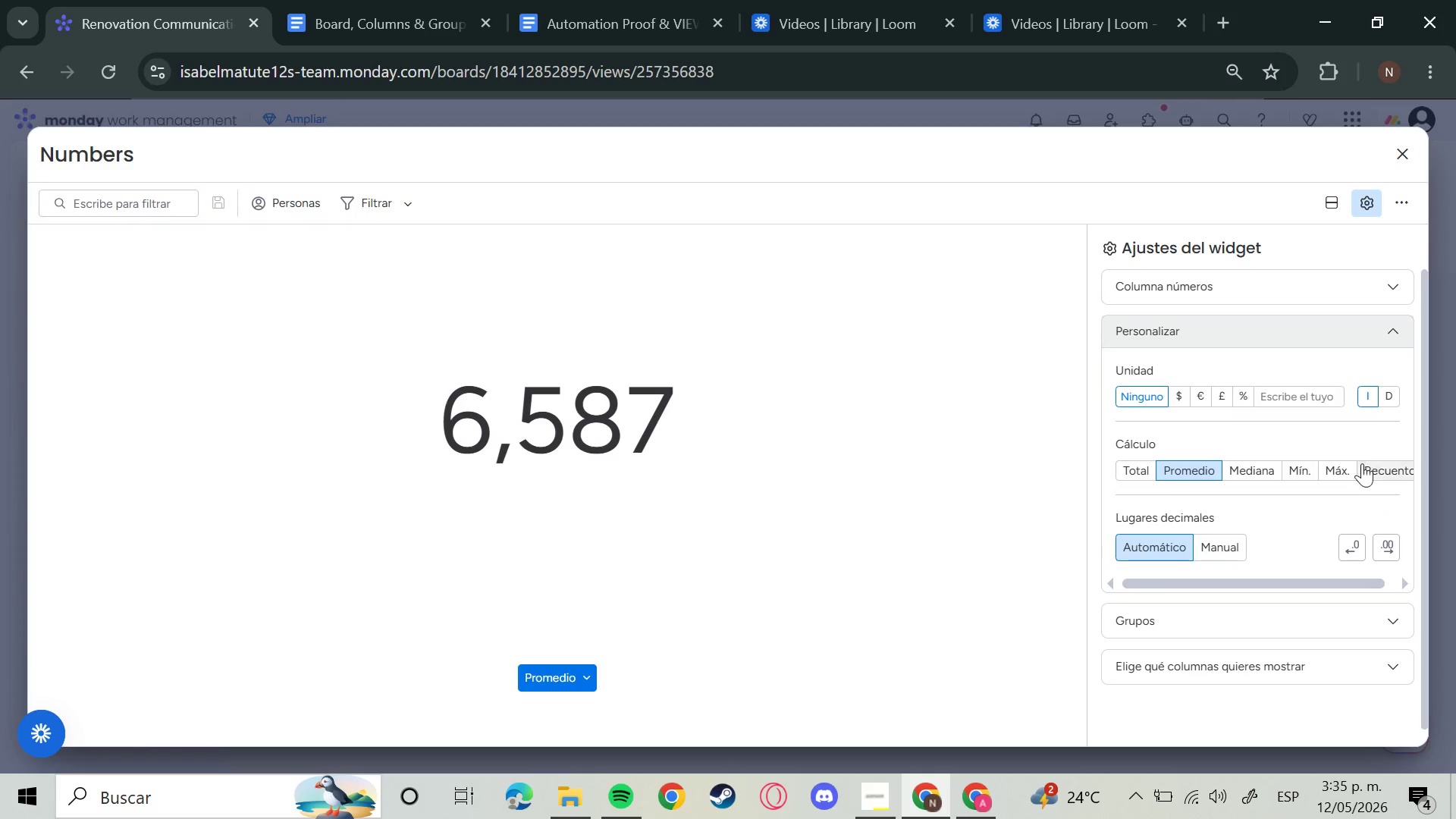 
left_click([1389, 460])
 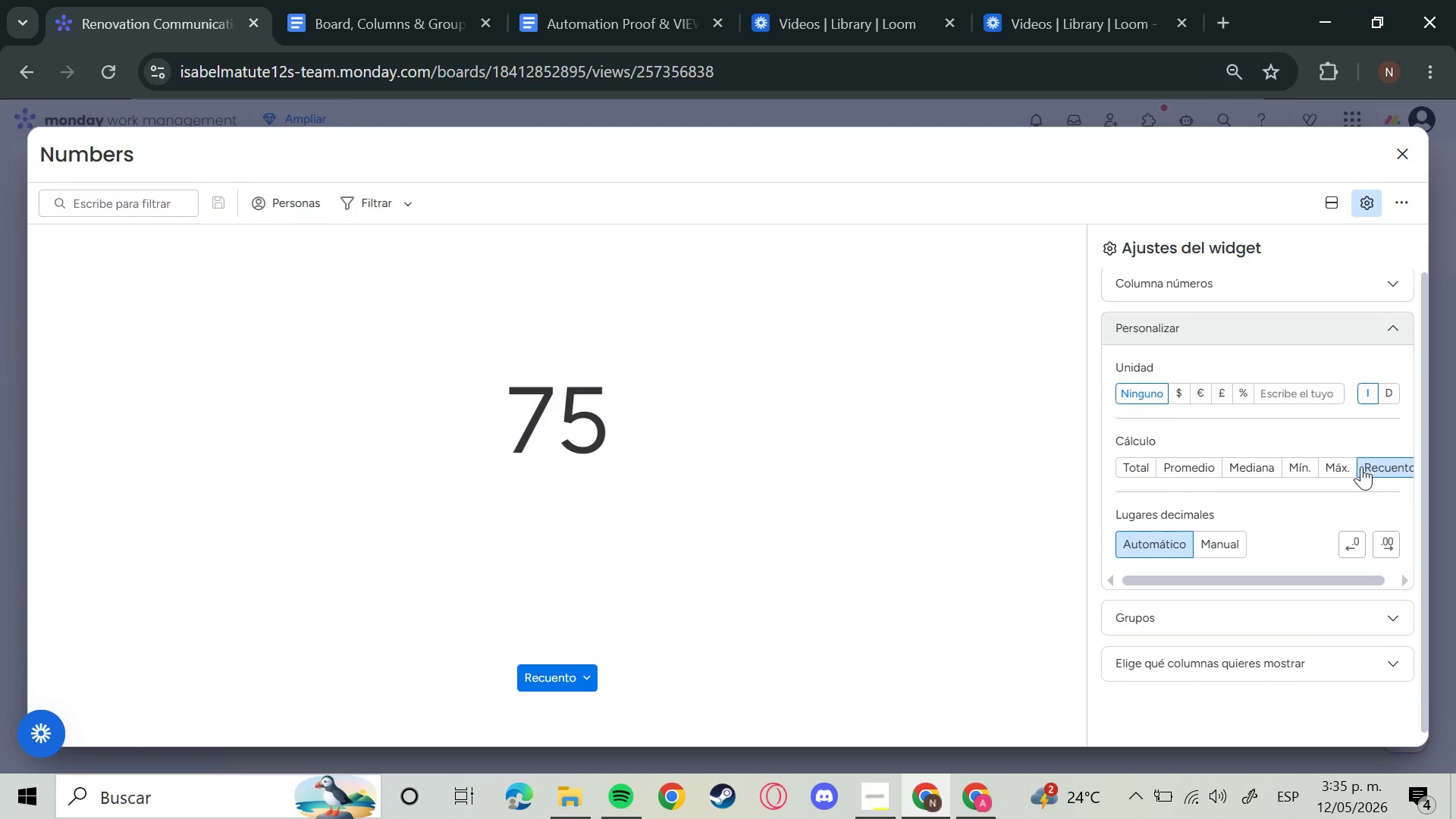 
scroll: coordinate [1379, 483], scroll_direction: down, amount: 2.0
 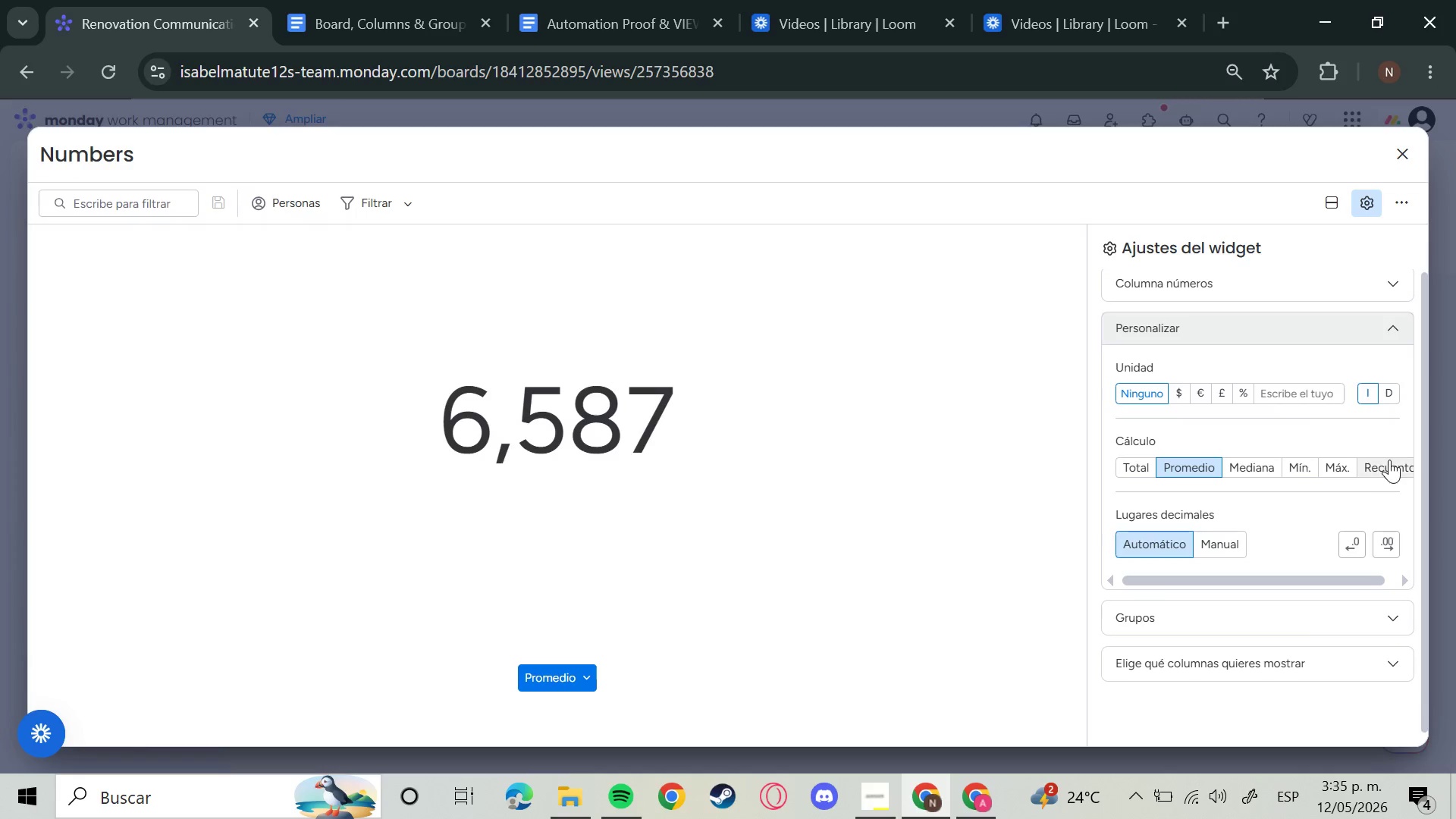 
left_click([1361, 466])
 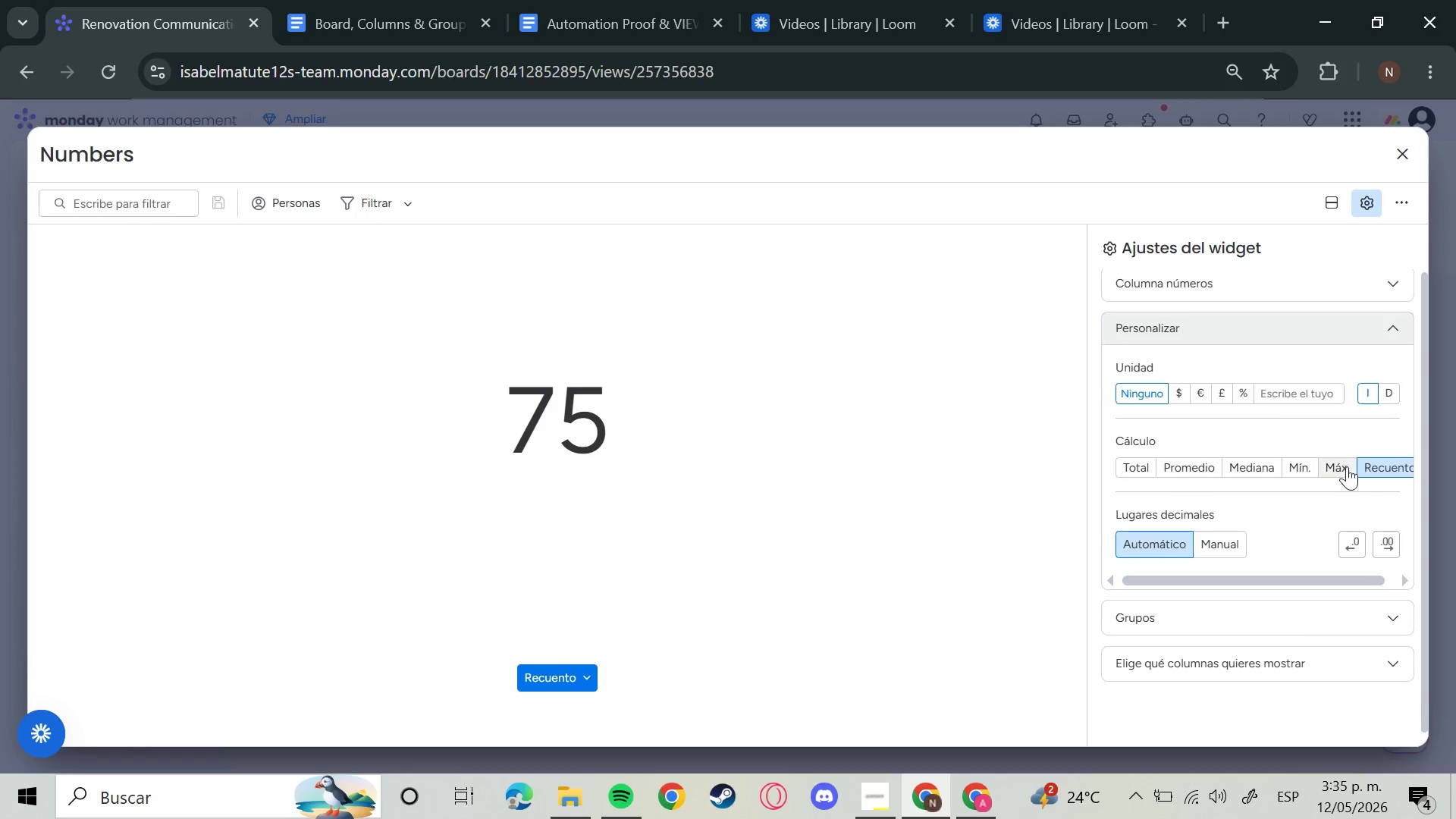 
left_click([1326, 466])
 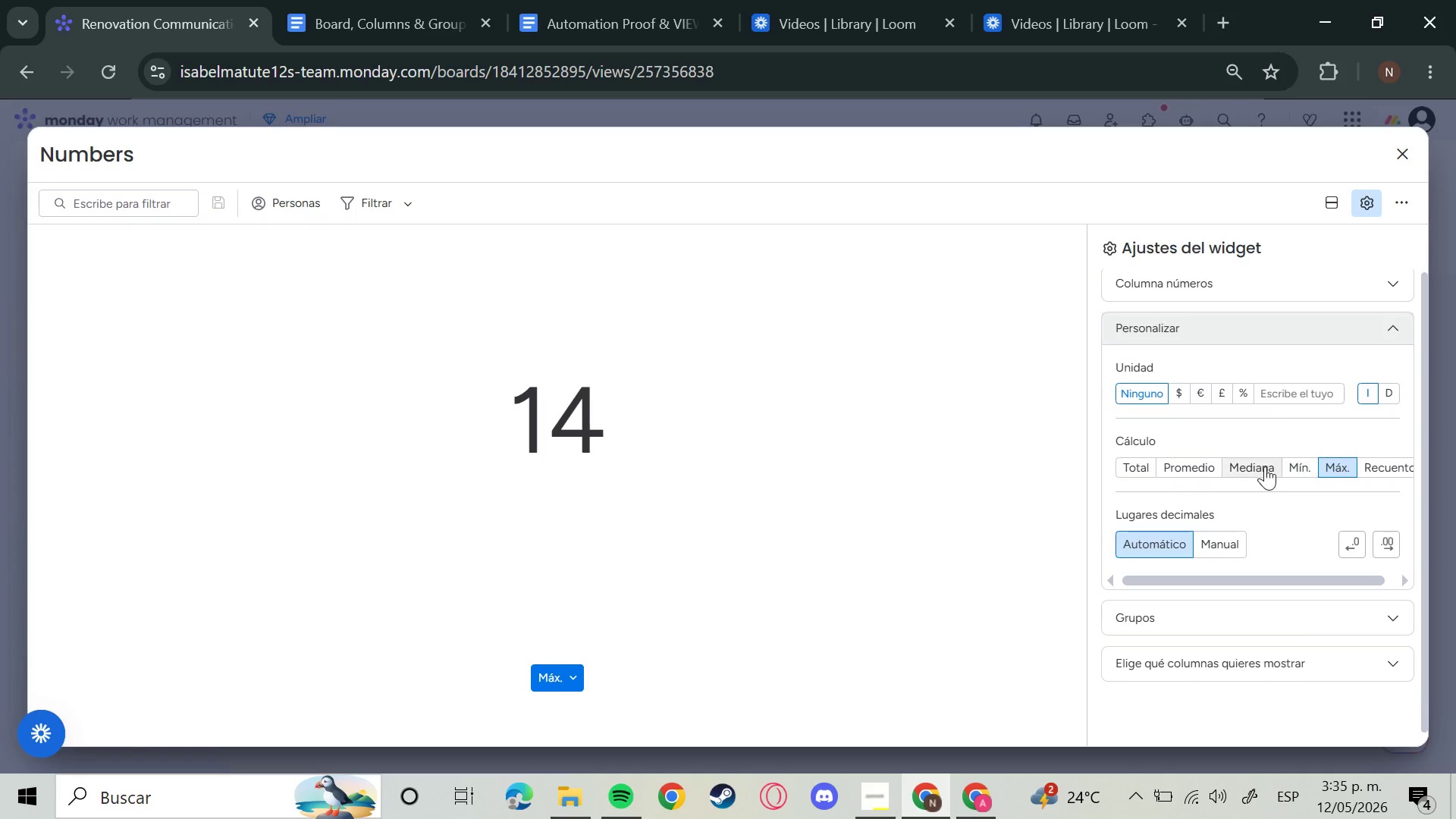 
left_click([1265, 466])
 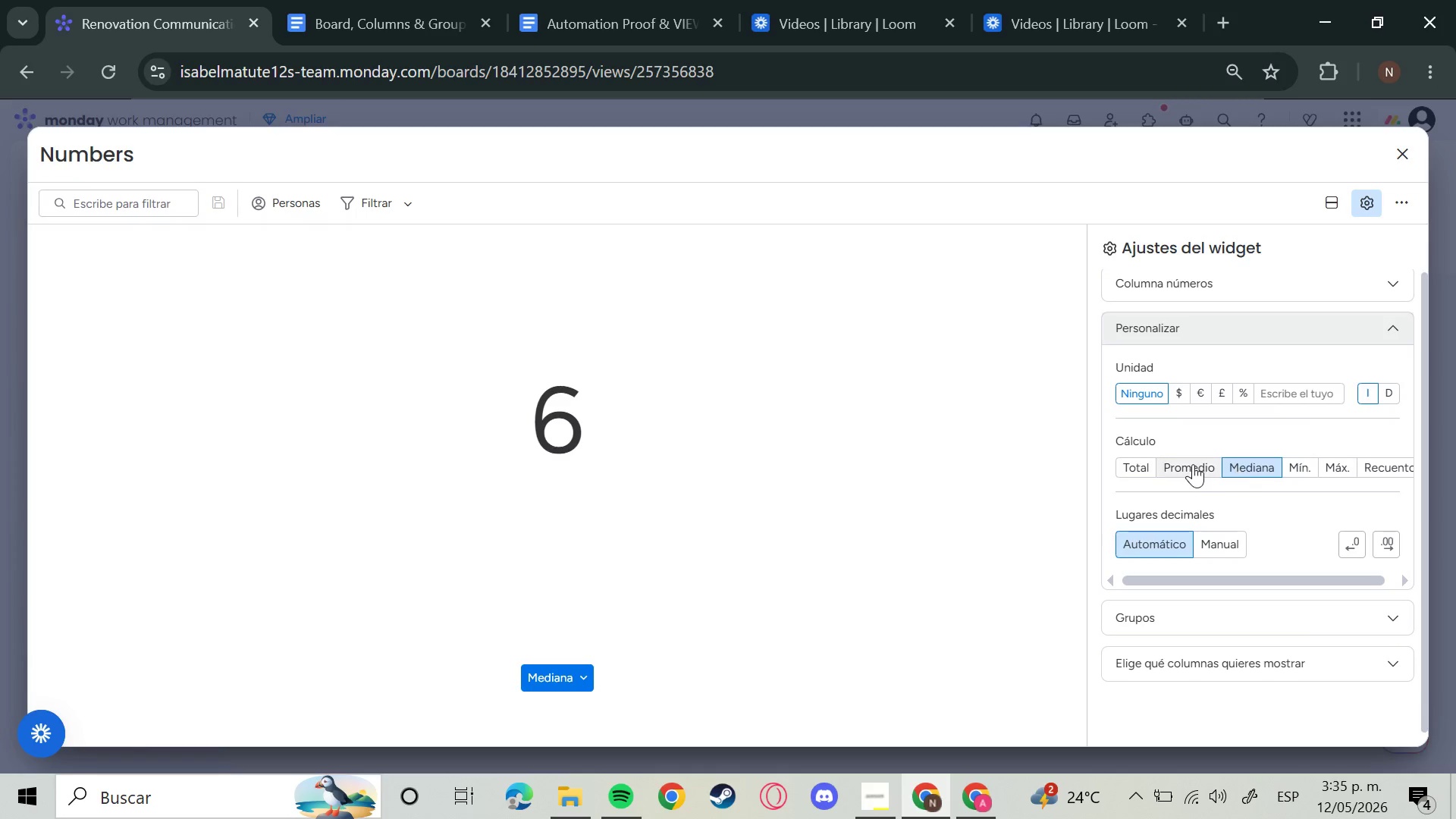 
left_click([1193, 464])
 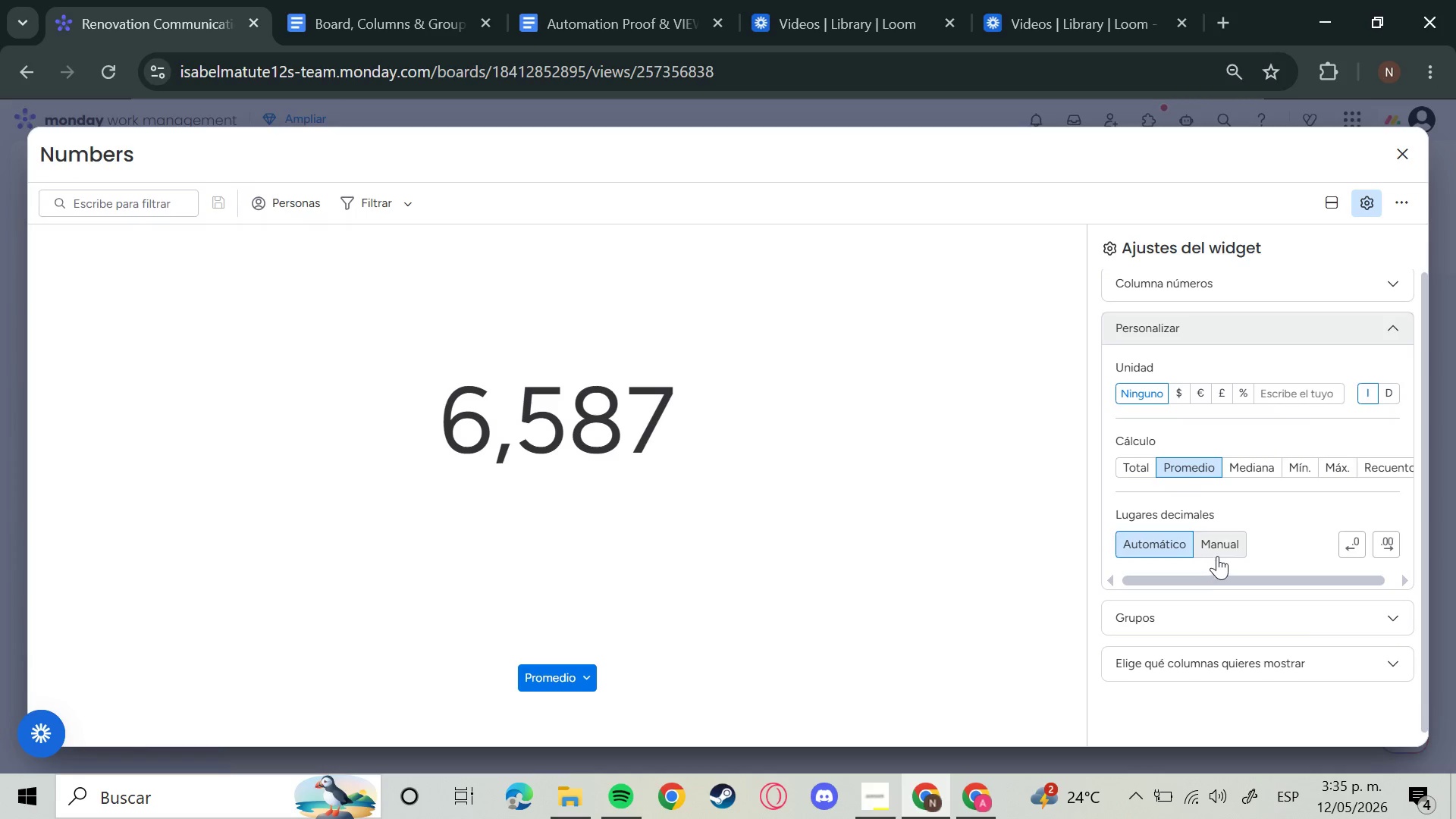 
left_click([1219, 545])
 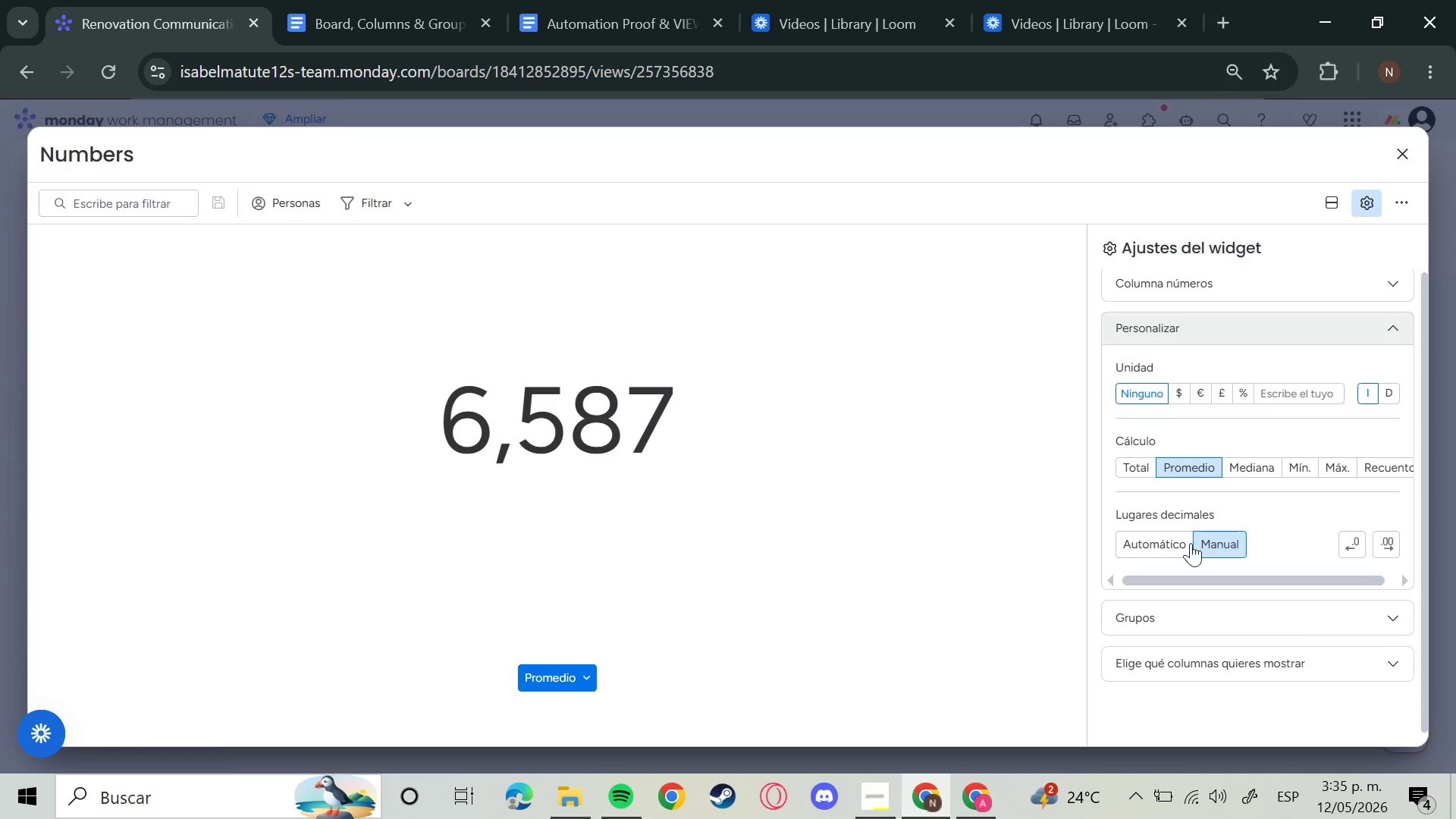 
left_click([1173, 544])
 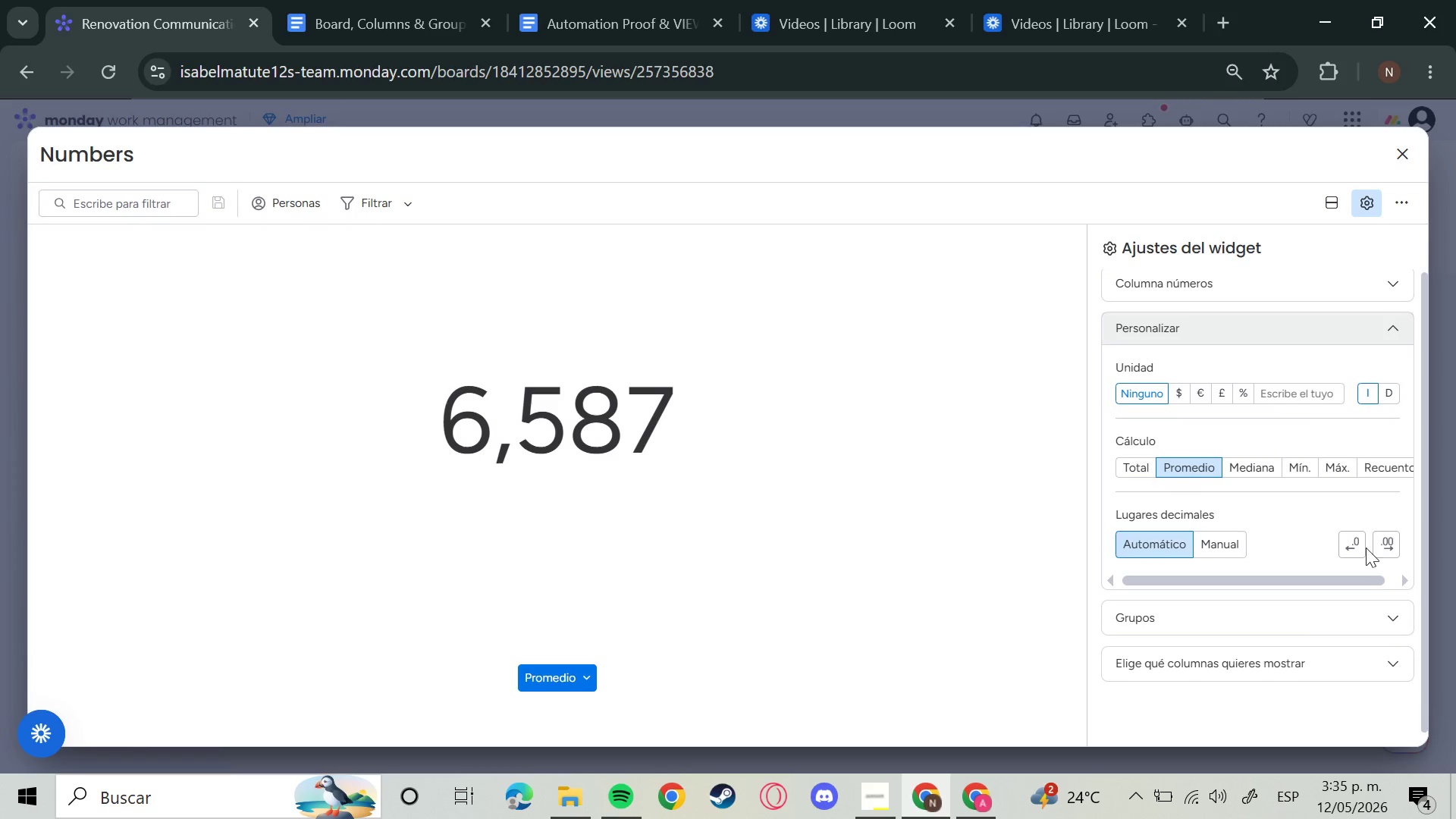 
double_click([1356, 548])
 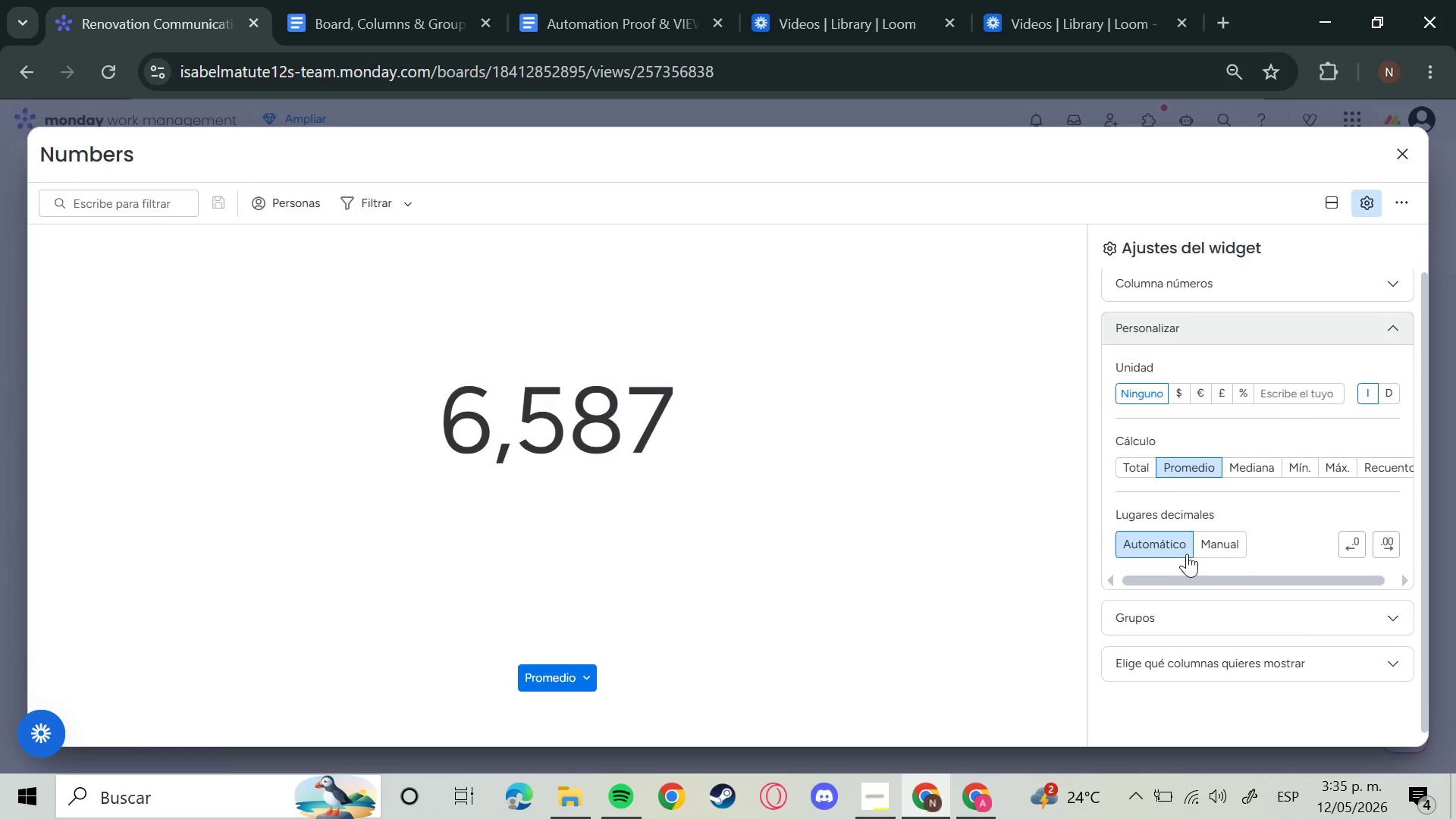 
left_click([1177, 551])
 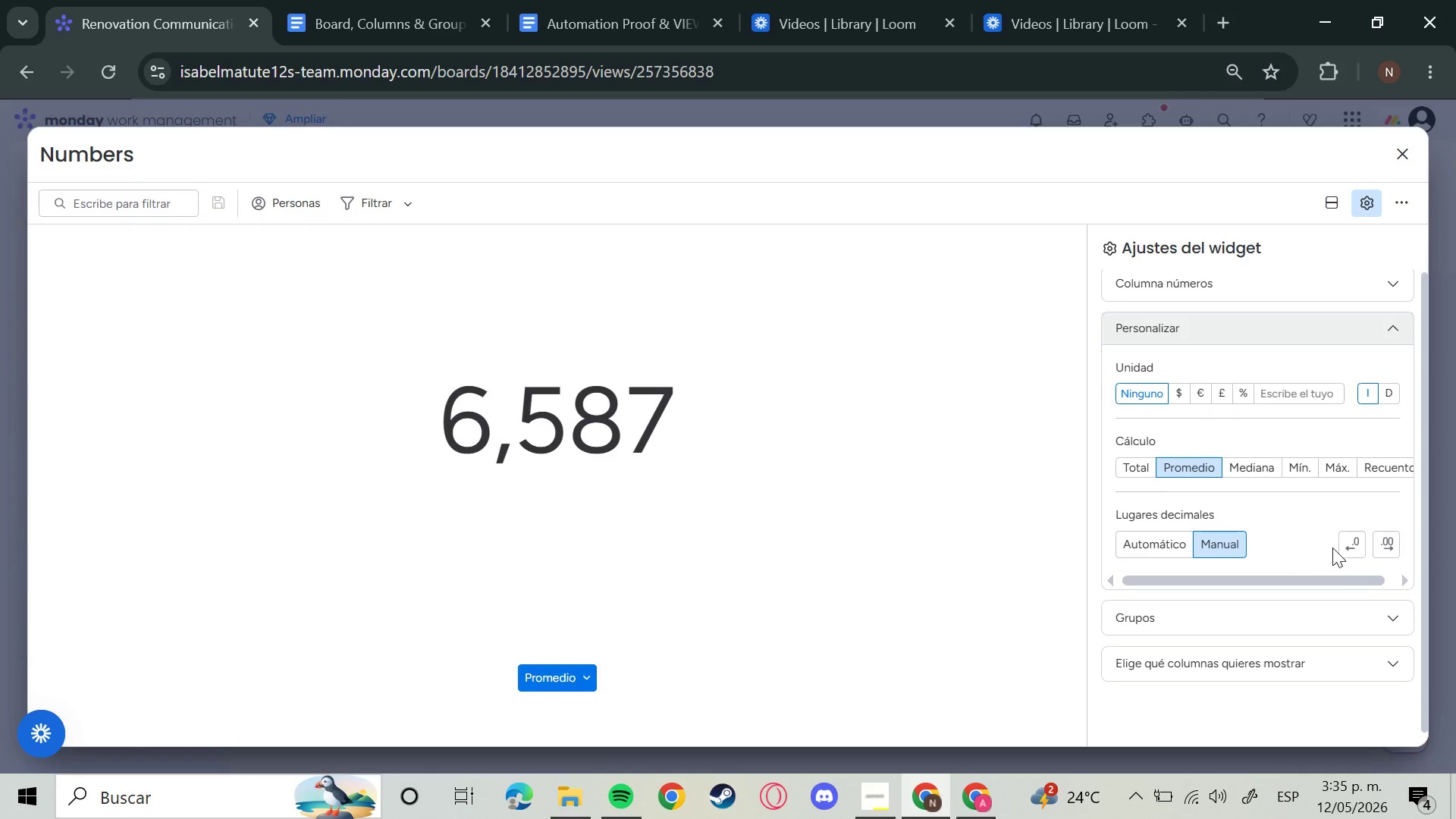 
left_click_drag(start_coordinate=[1336, 548], to_coordinate=[1341, 548])
 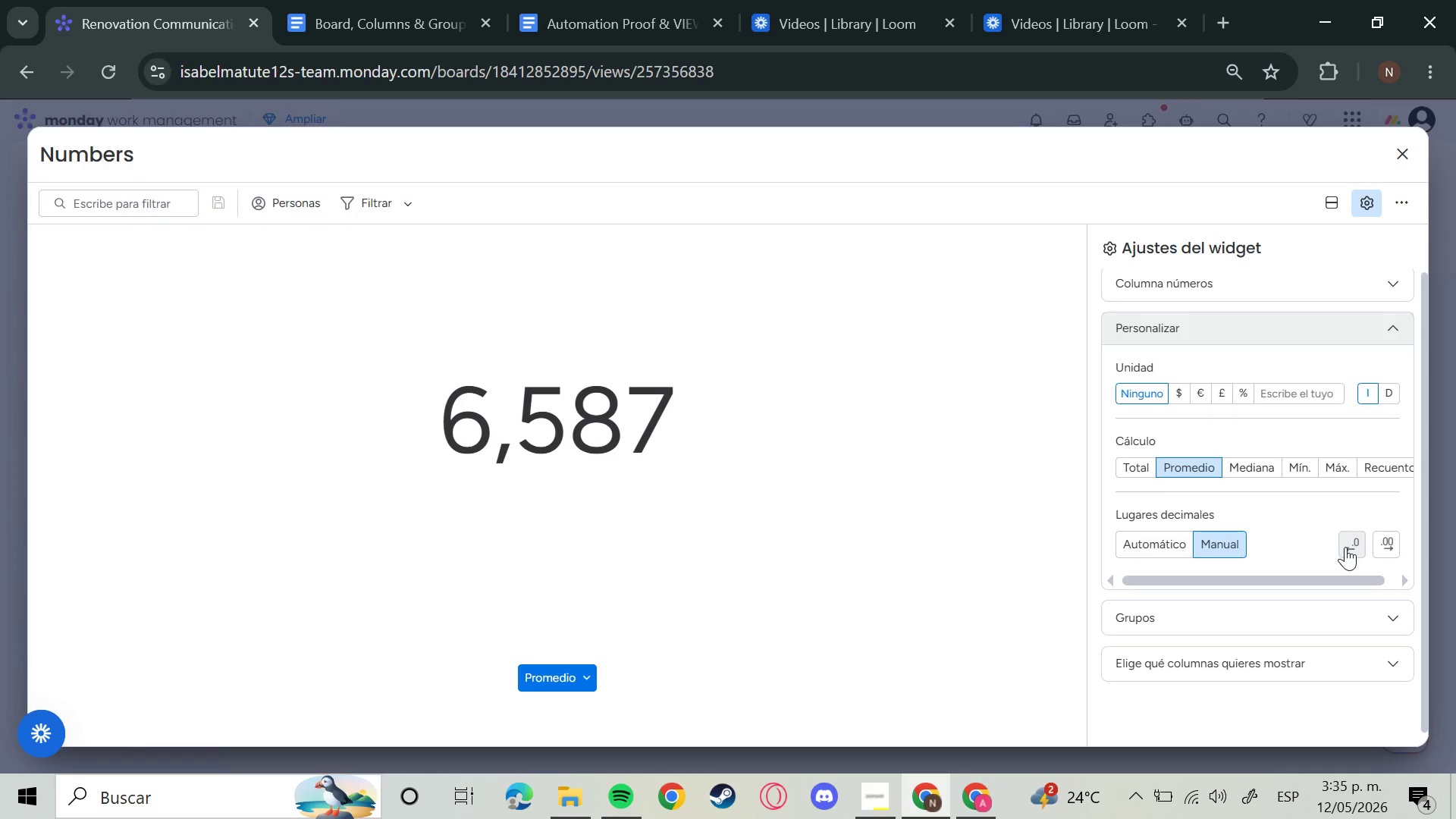 
double_click([1345, 547])
 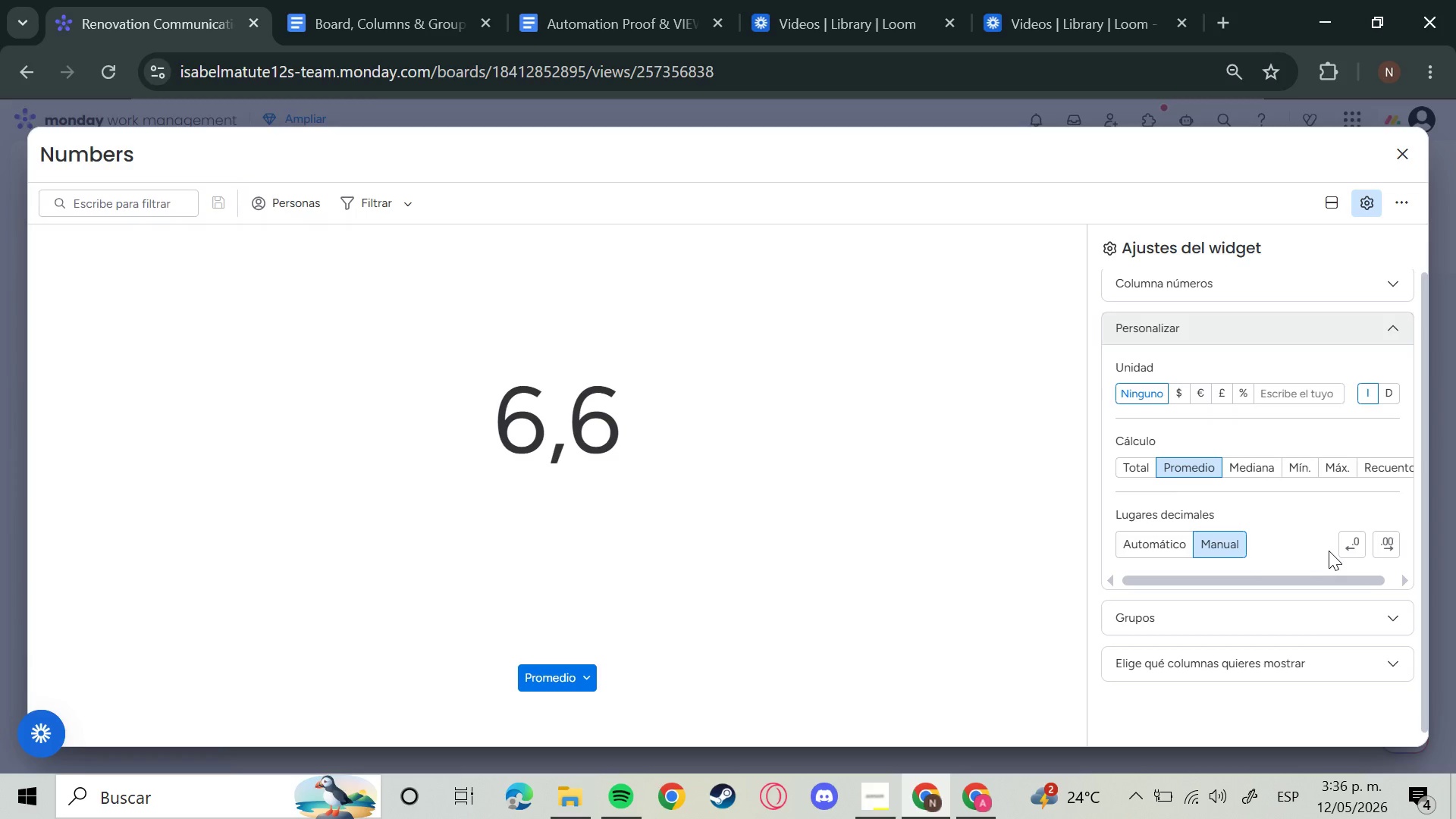 
wait(27.38)
 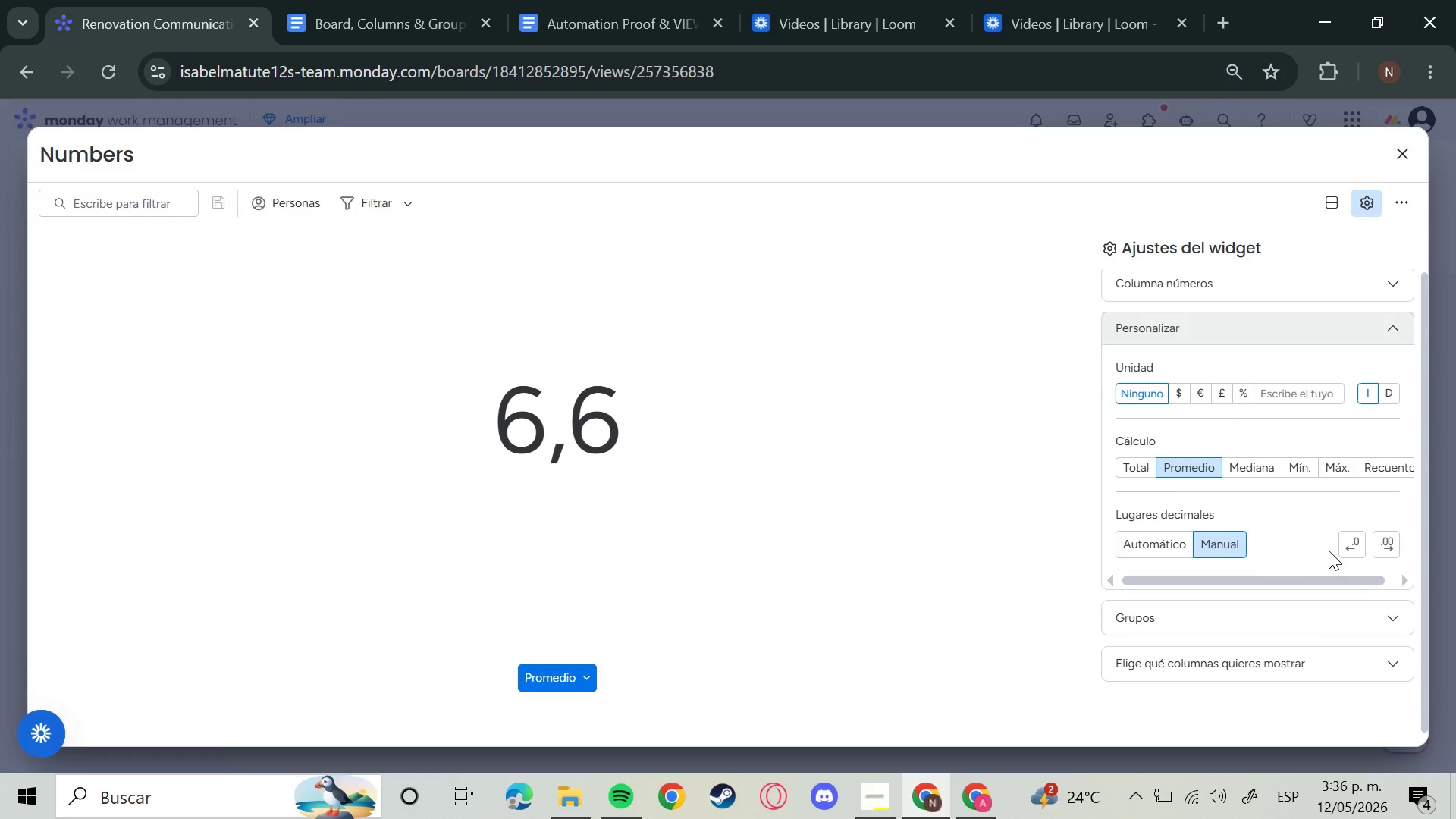 
left_click([116, 149])
 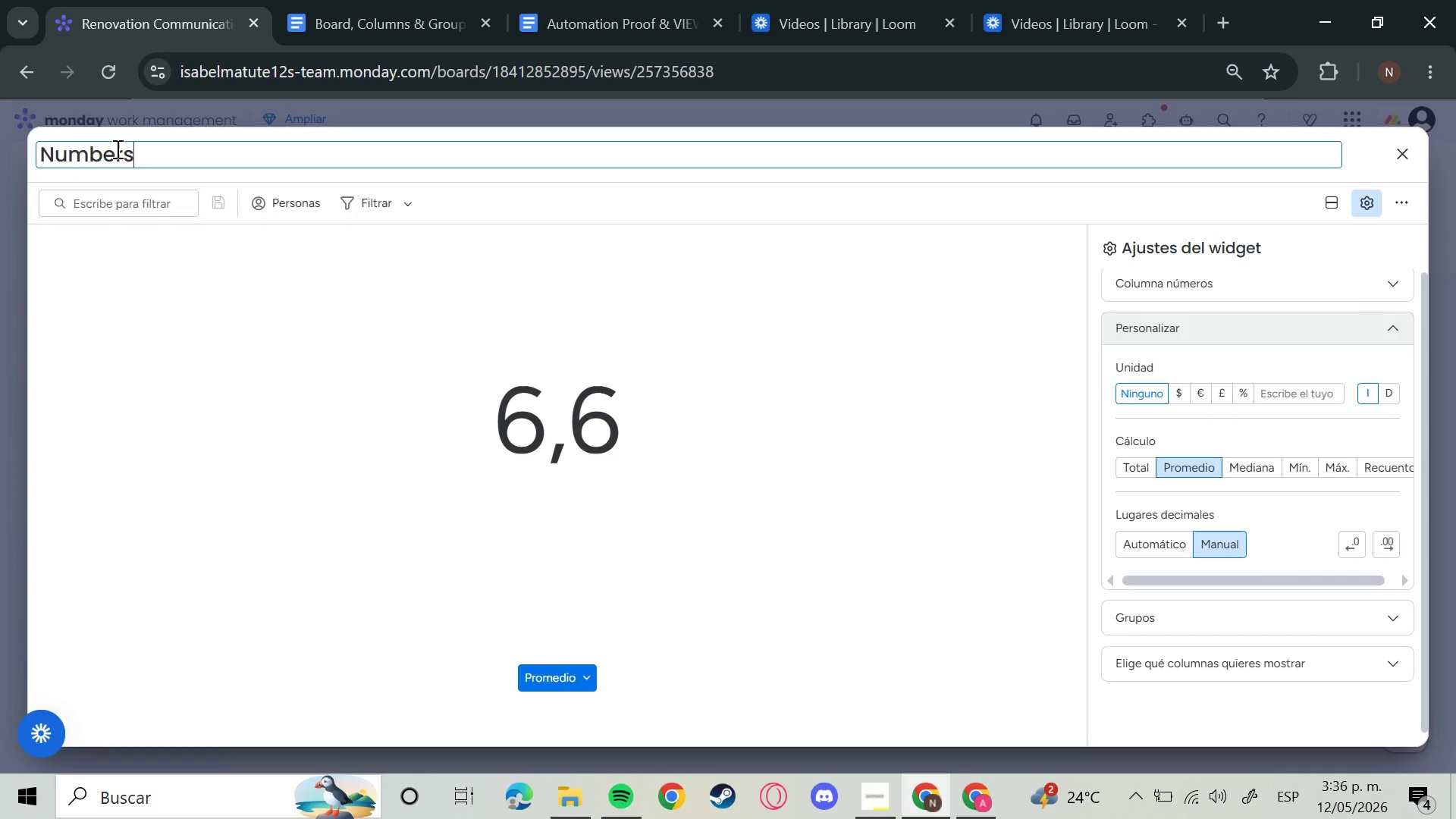 
hold_key(key=Backspace, duration=1.27)
 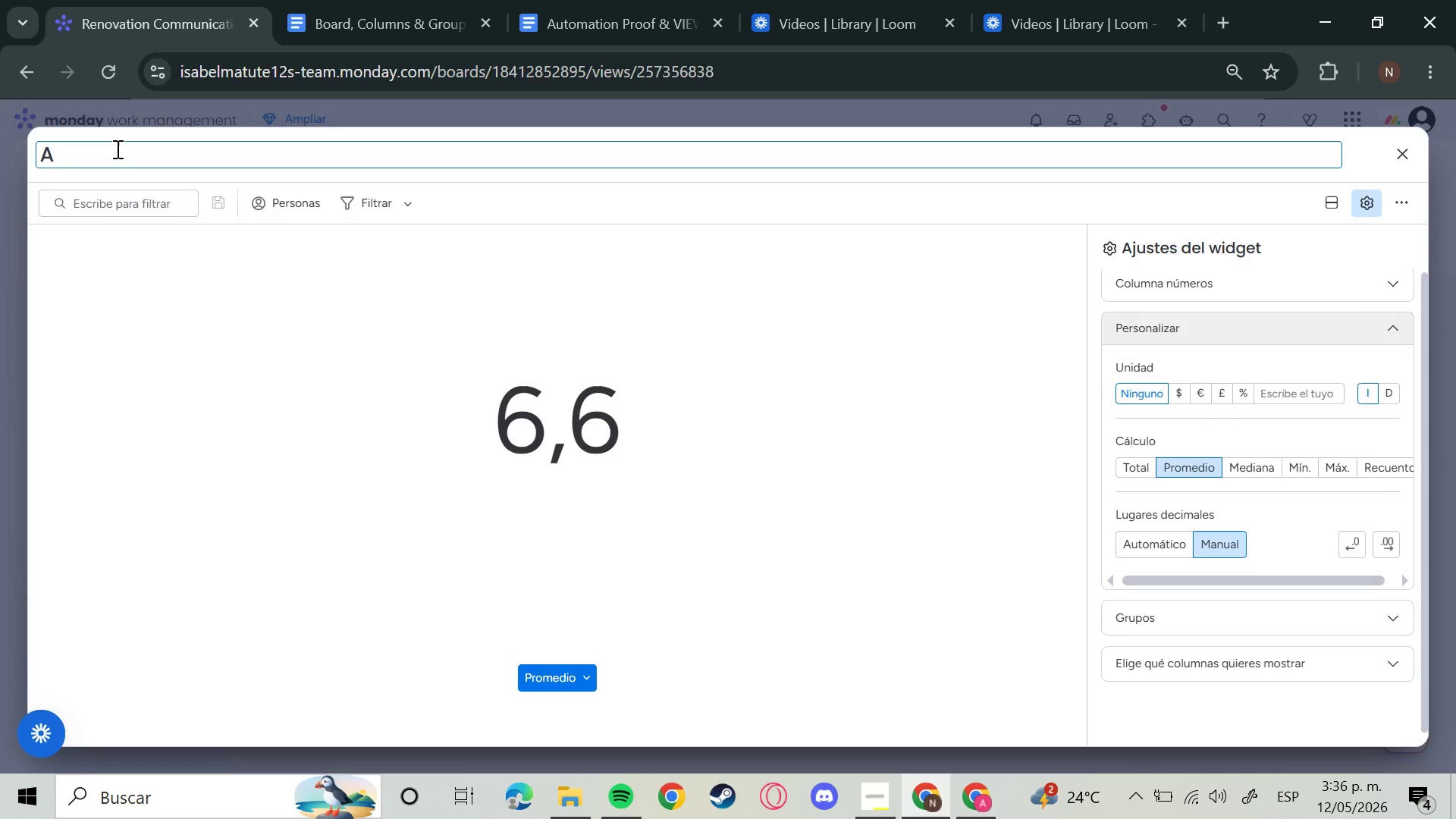 
type(Avg)
 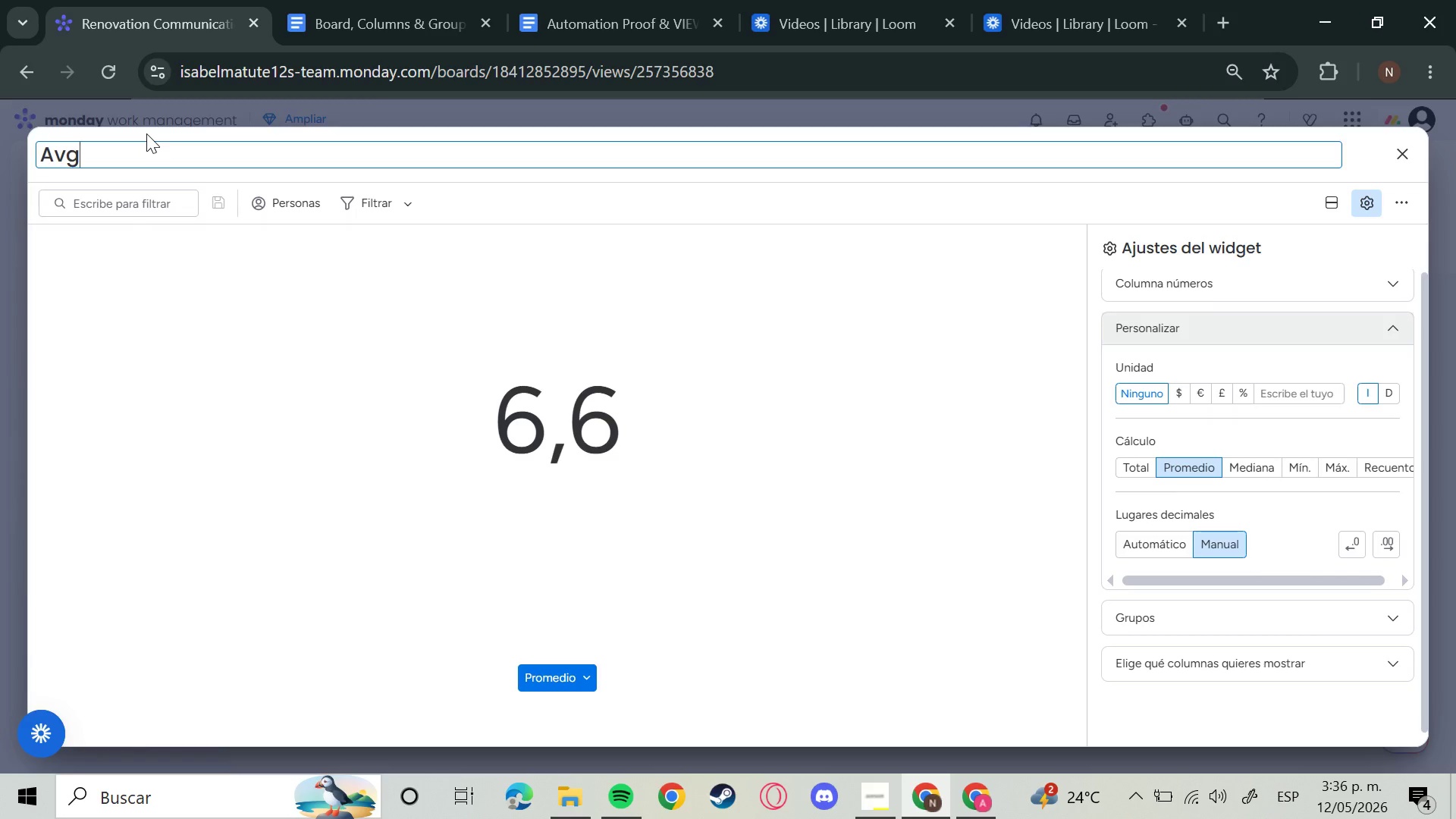 
type(. Days Since Last Site I)
key(Backspace)
type(UPd)
key(Backspace)
key(Backspace)
type(pdate)
 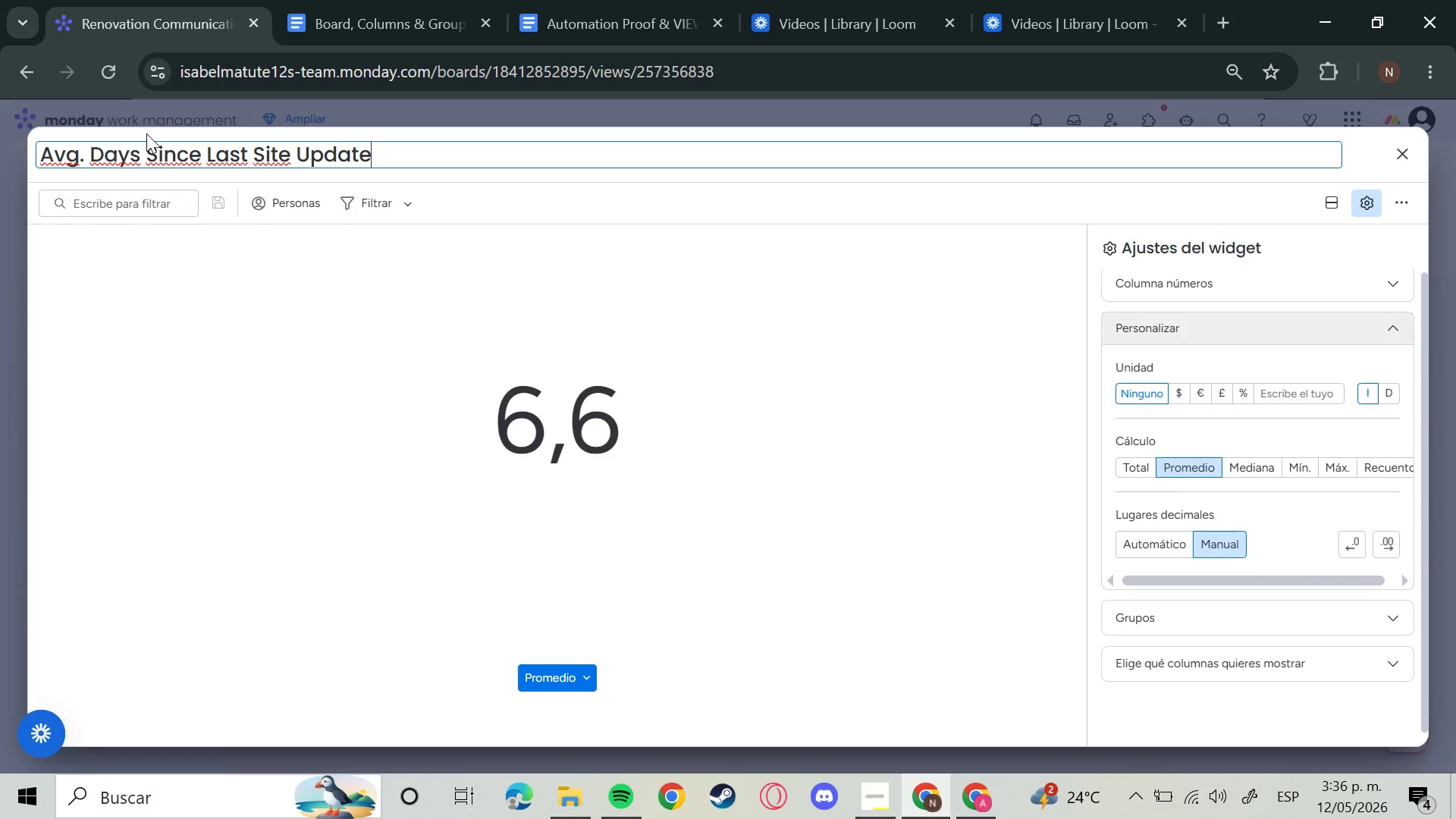 
key(Enter)
 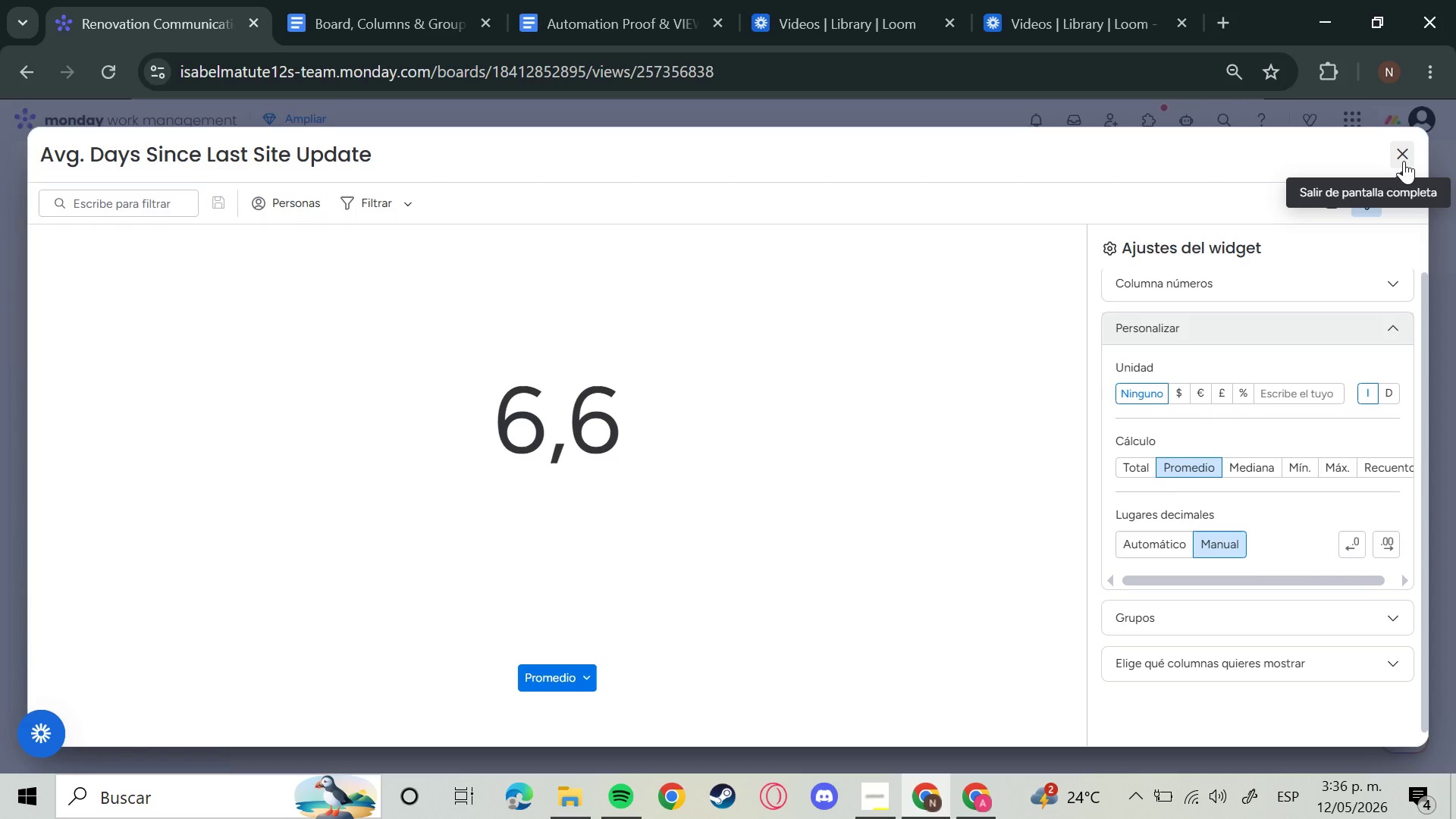 
wait(5.14)
 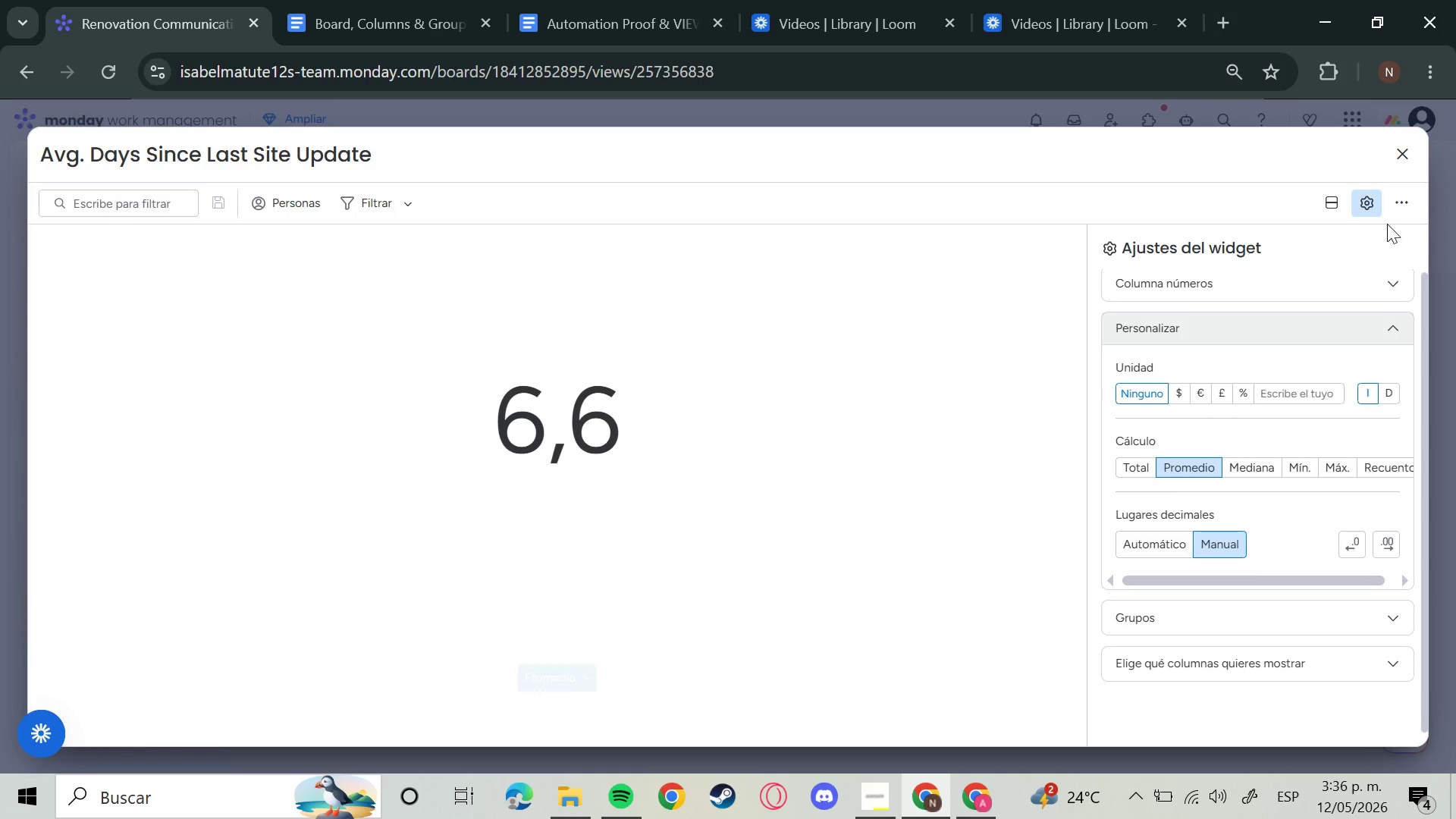 
left_click([1404, 161])
 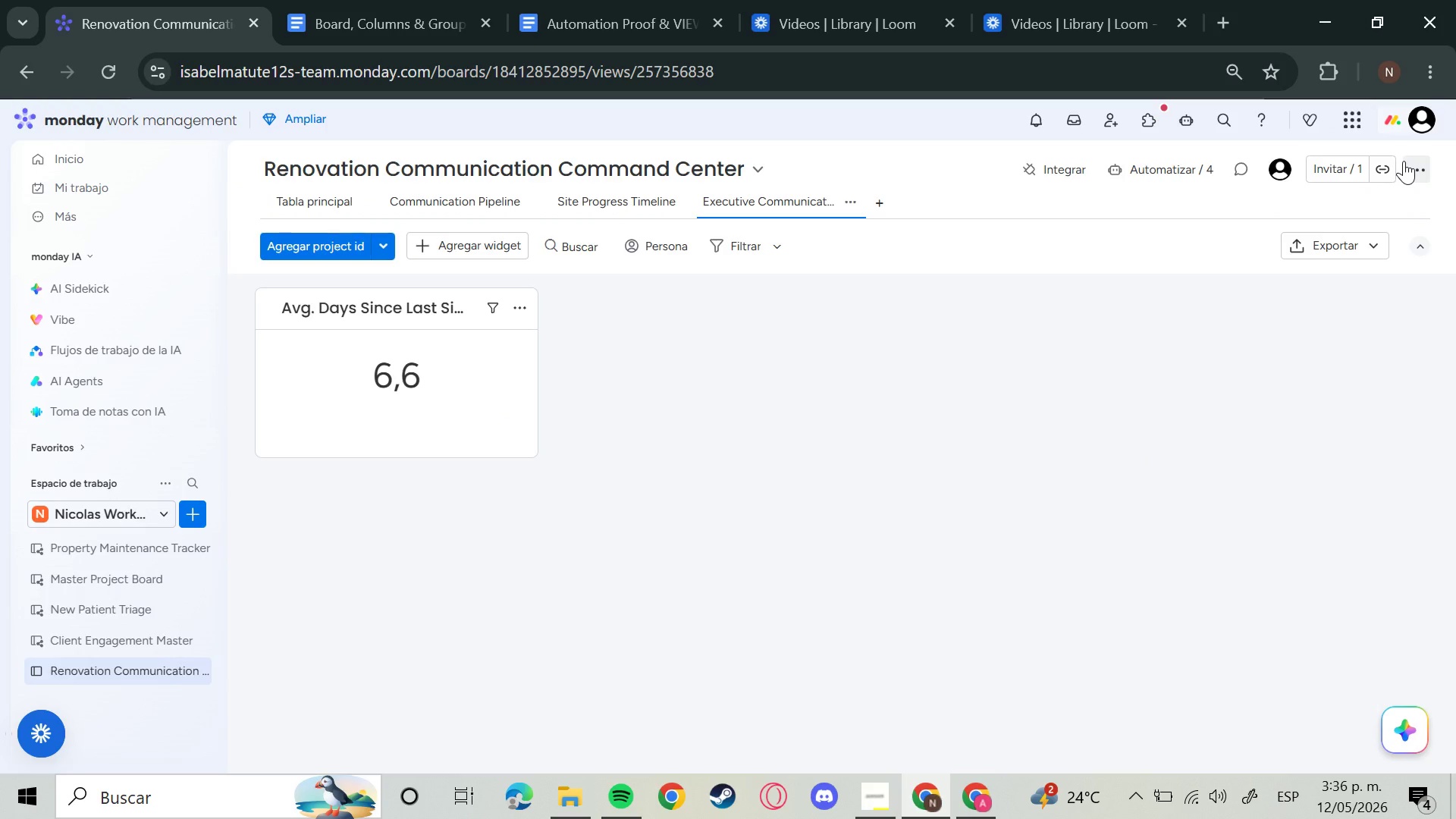 
wait(11.06)
 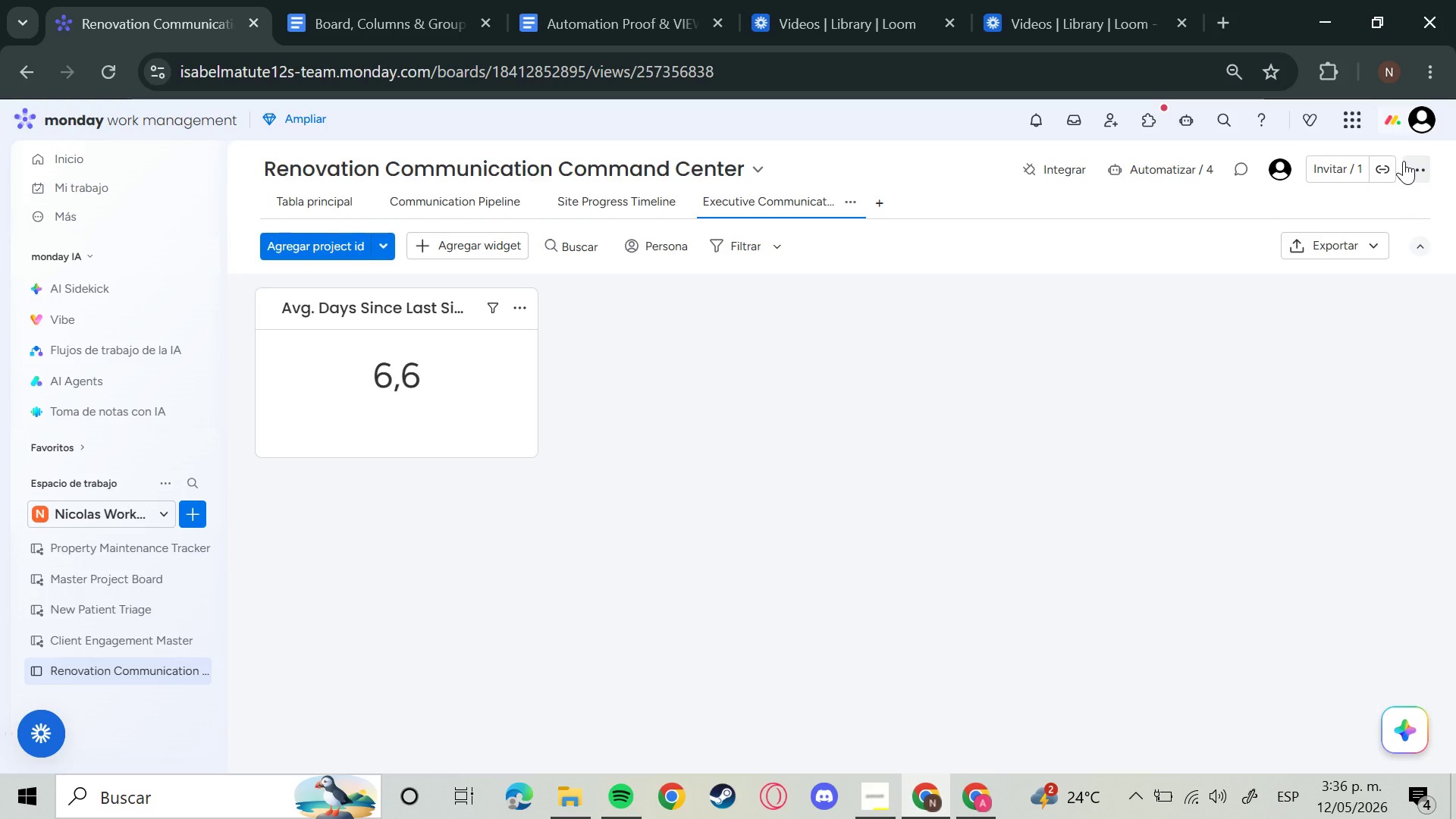 
left_click([504, 314])
 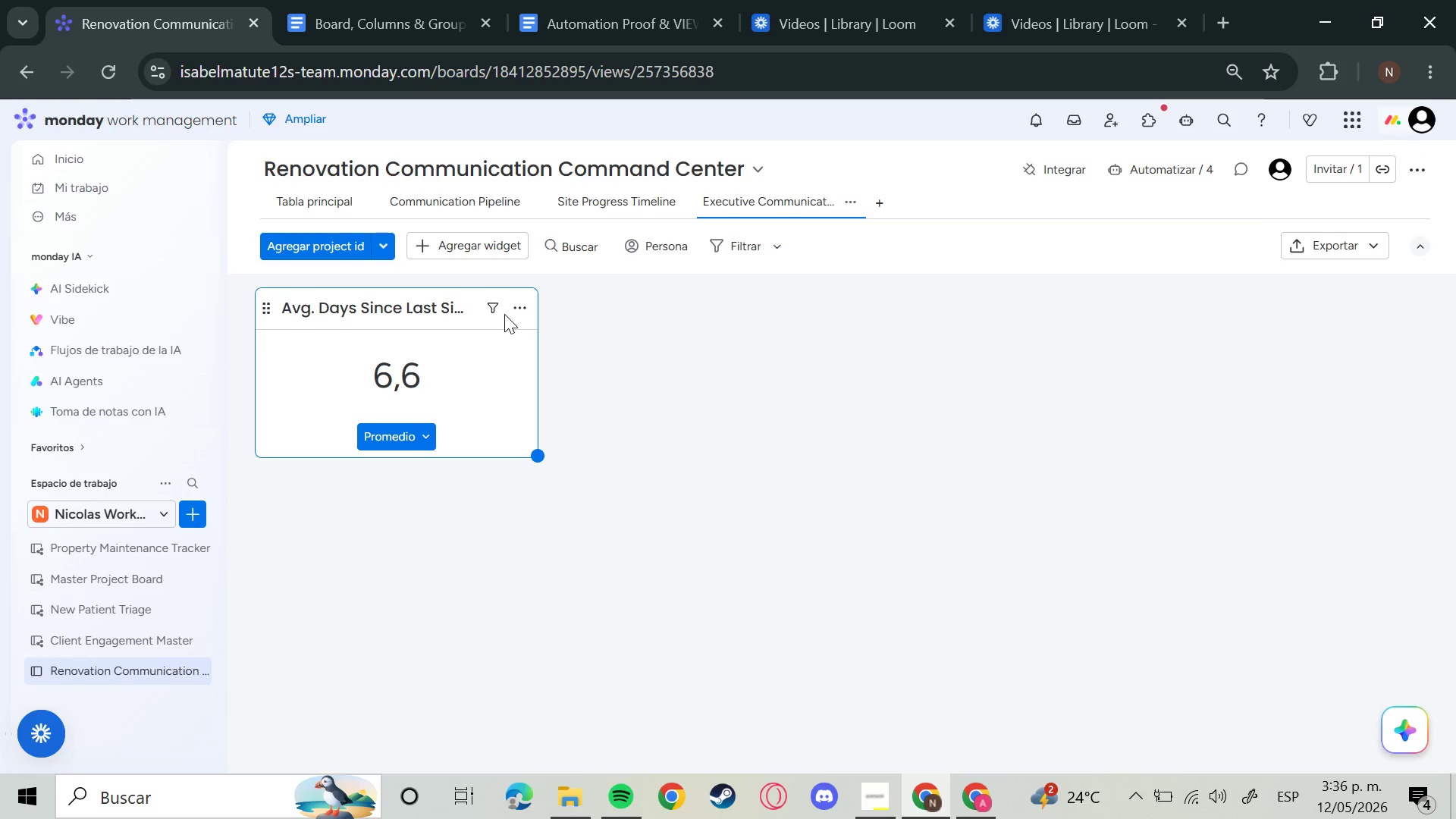 
left_click([519, 290])
 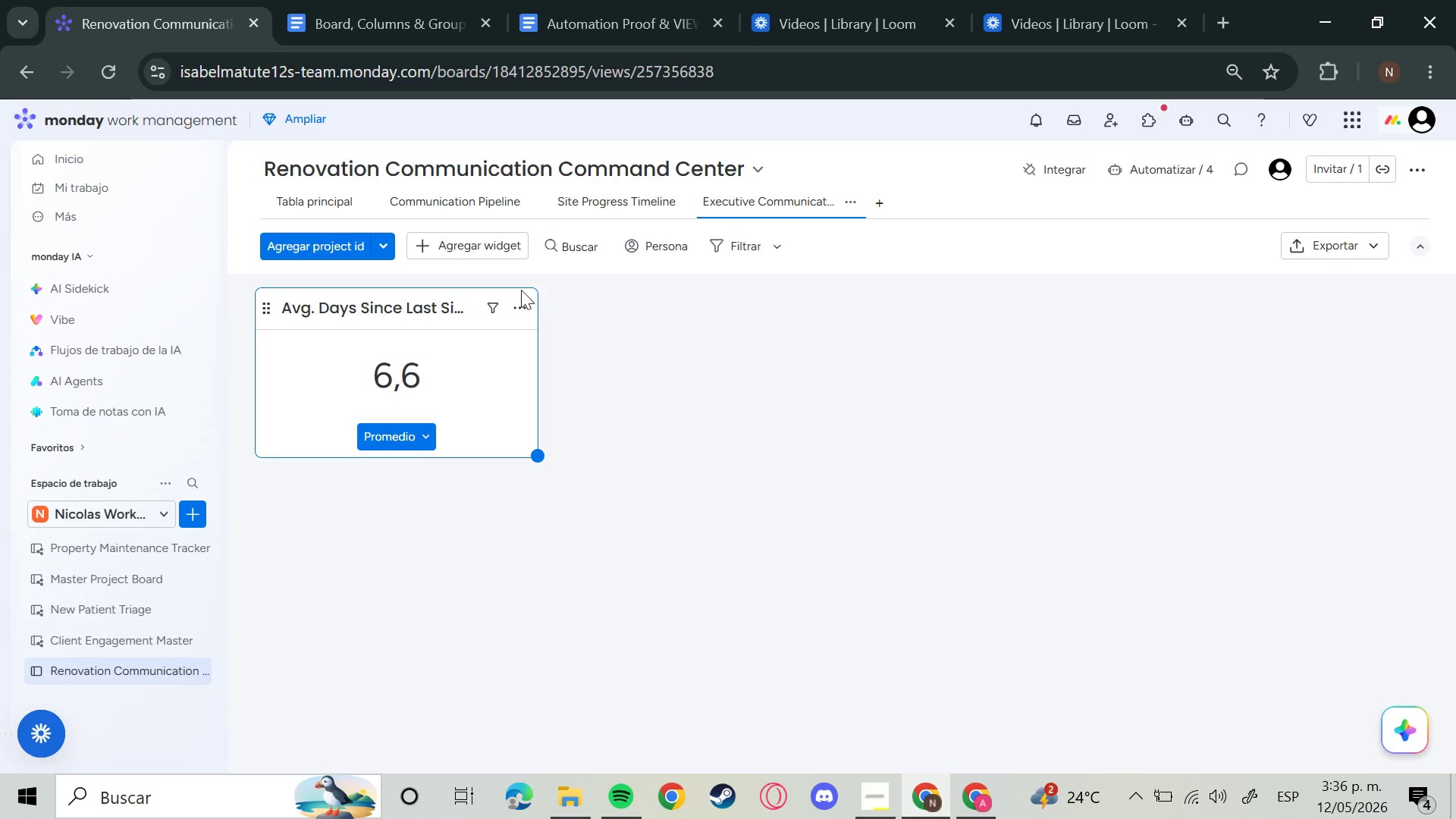 
left_click([524, 313])
 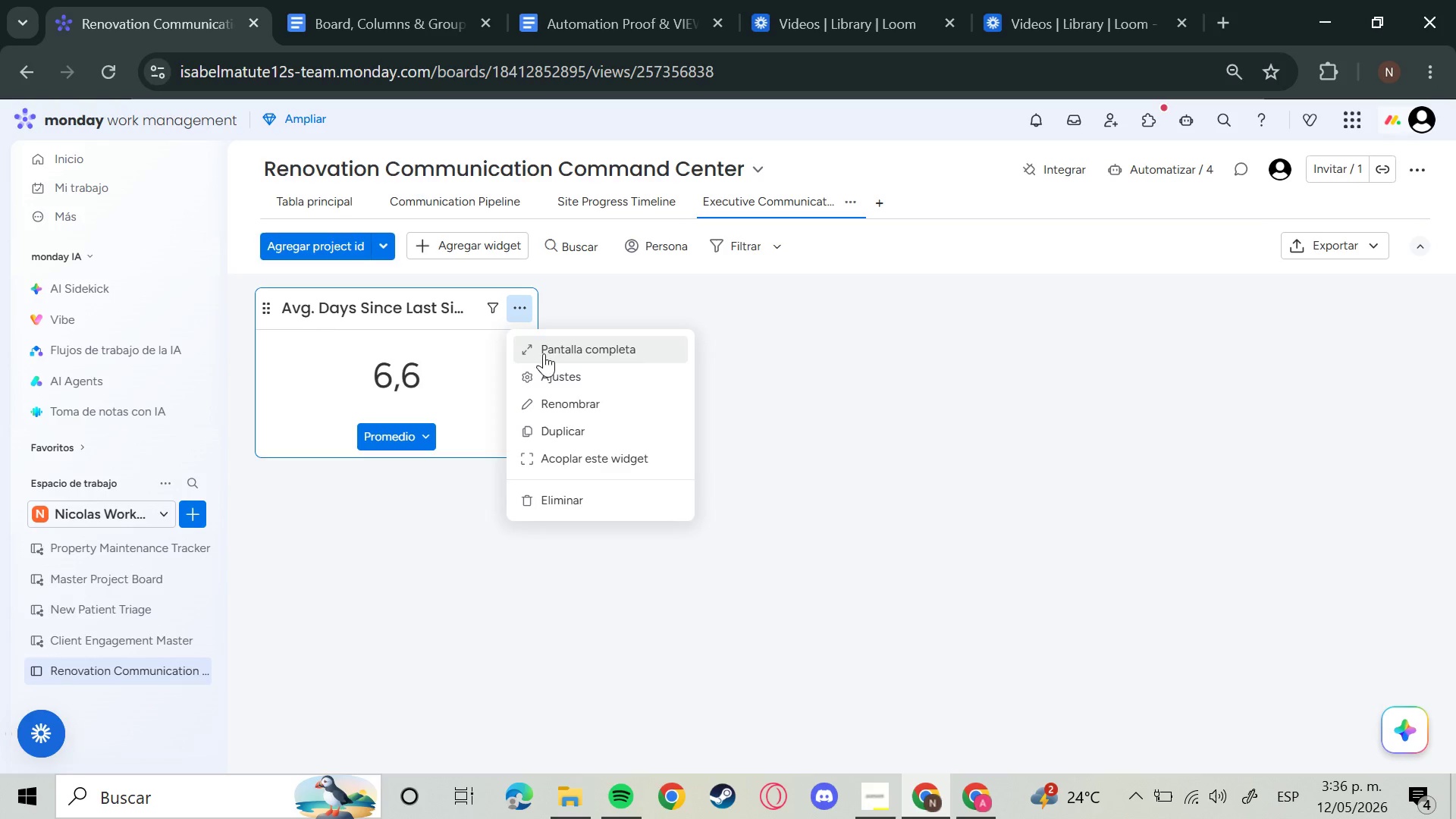 
left_click([546, 361])
 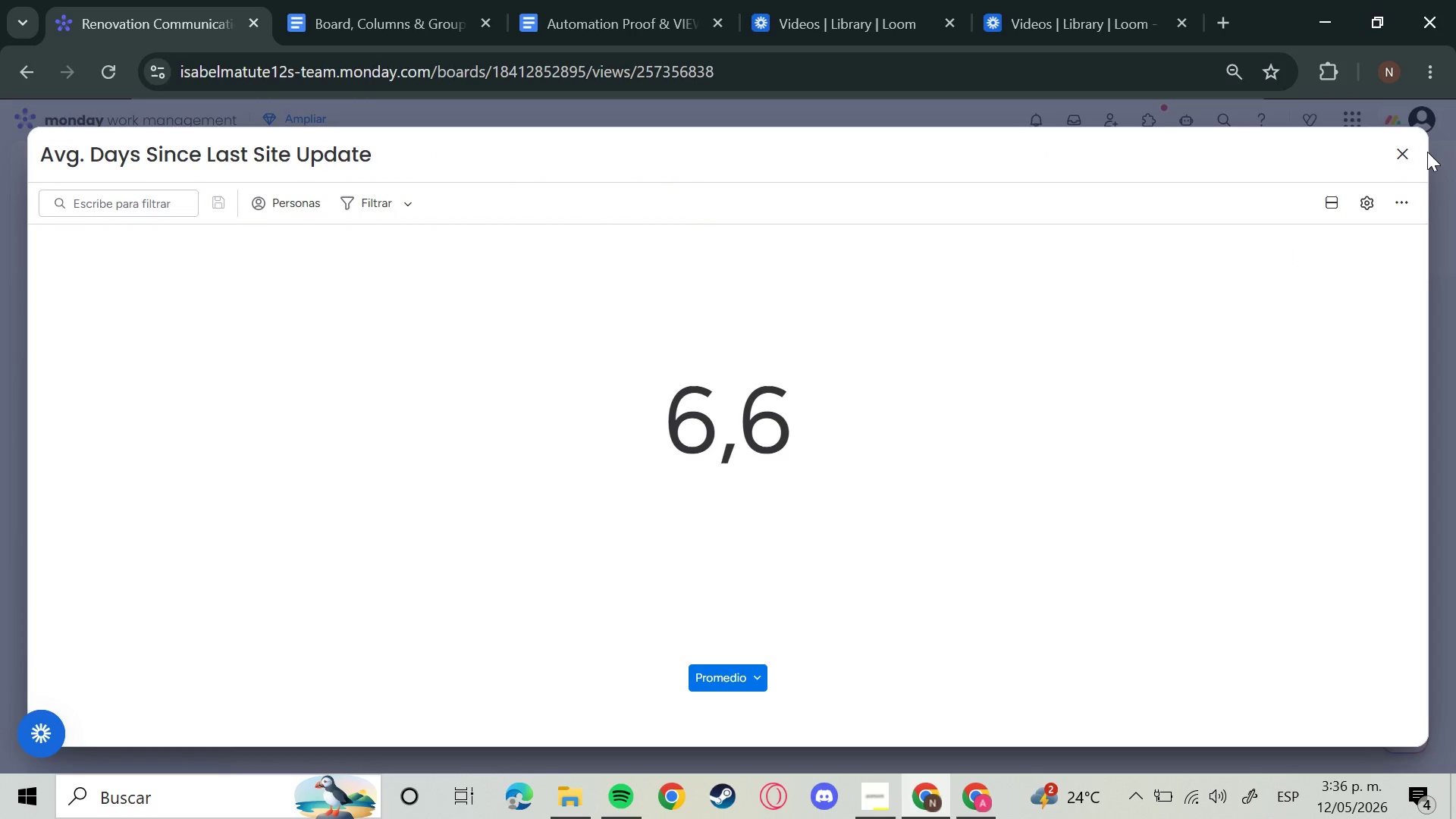 
double_click([1403, 151])
 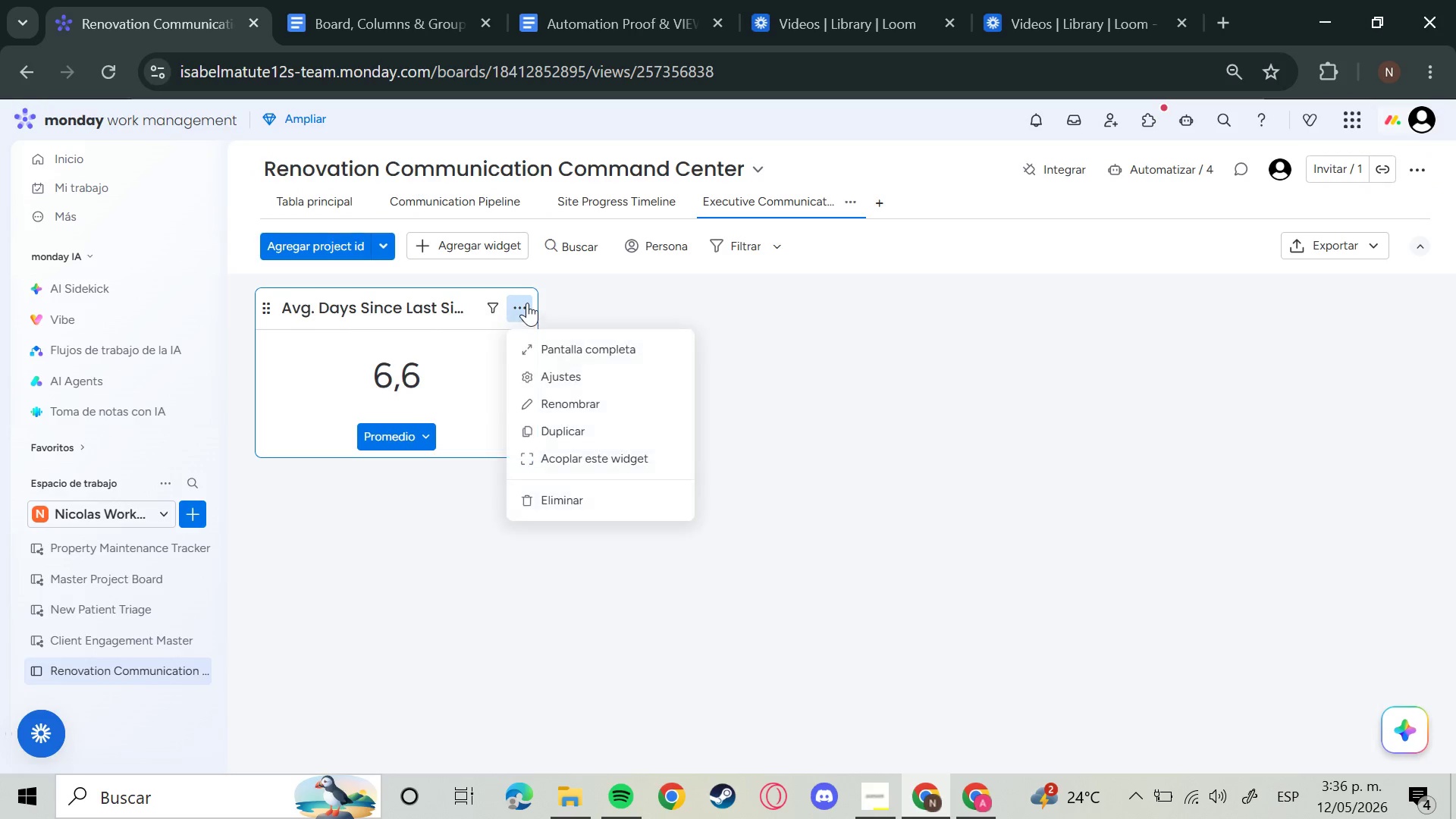 
left_click([570, 381])
 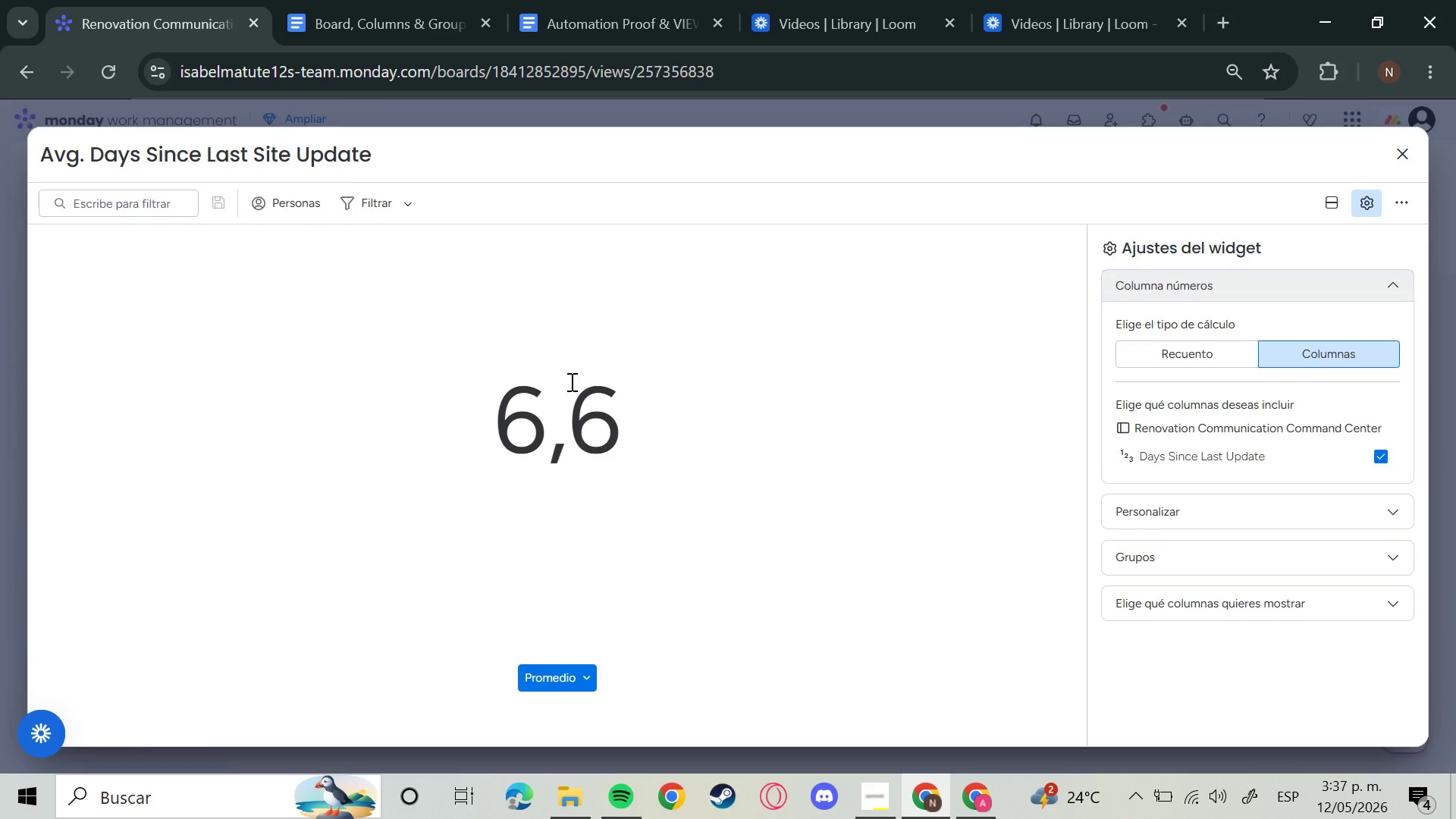 
wait(15.44)
 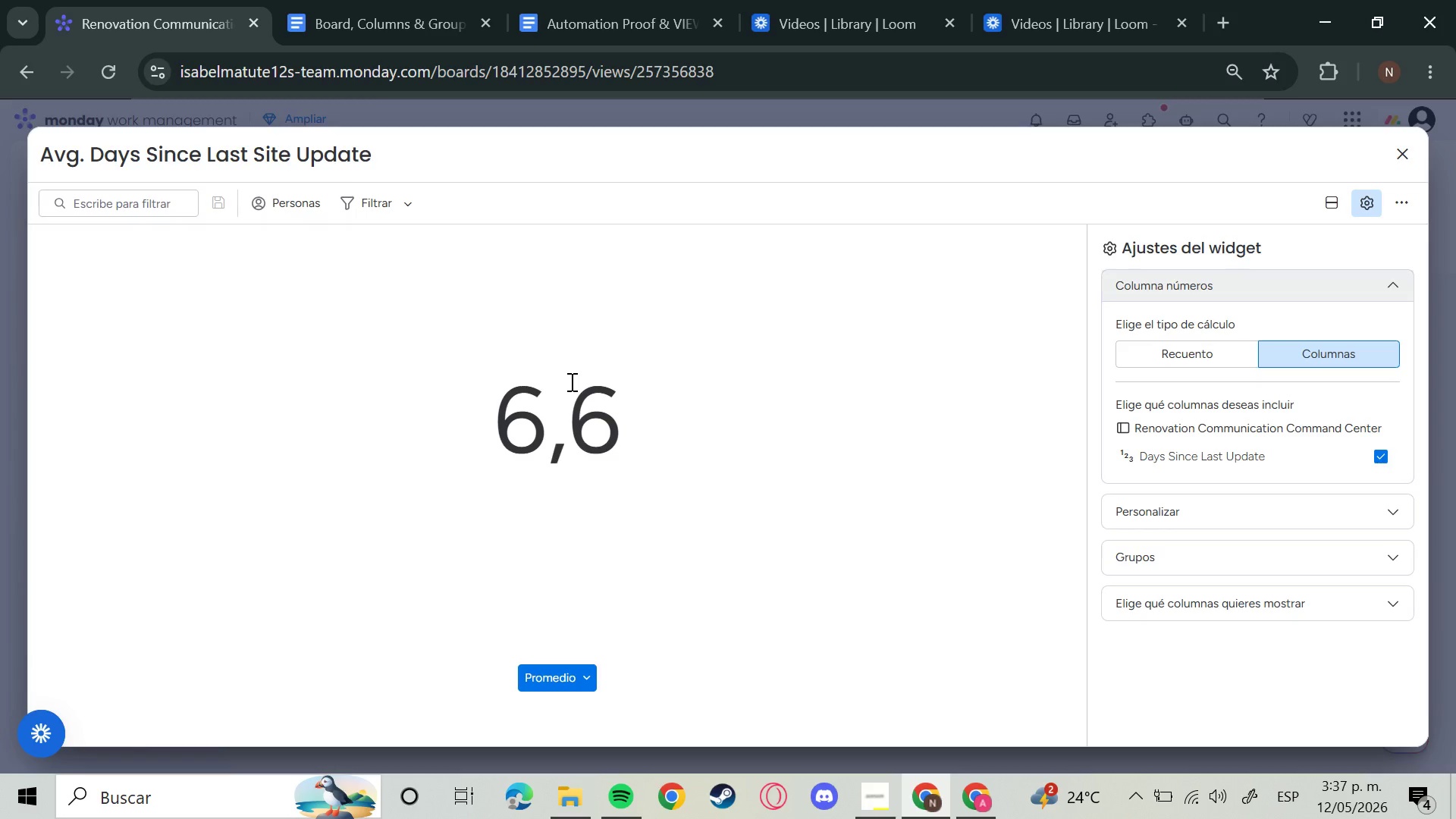 
left_click([1229, 508])
 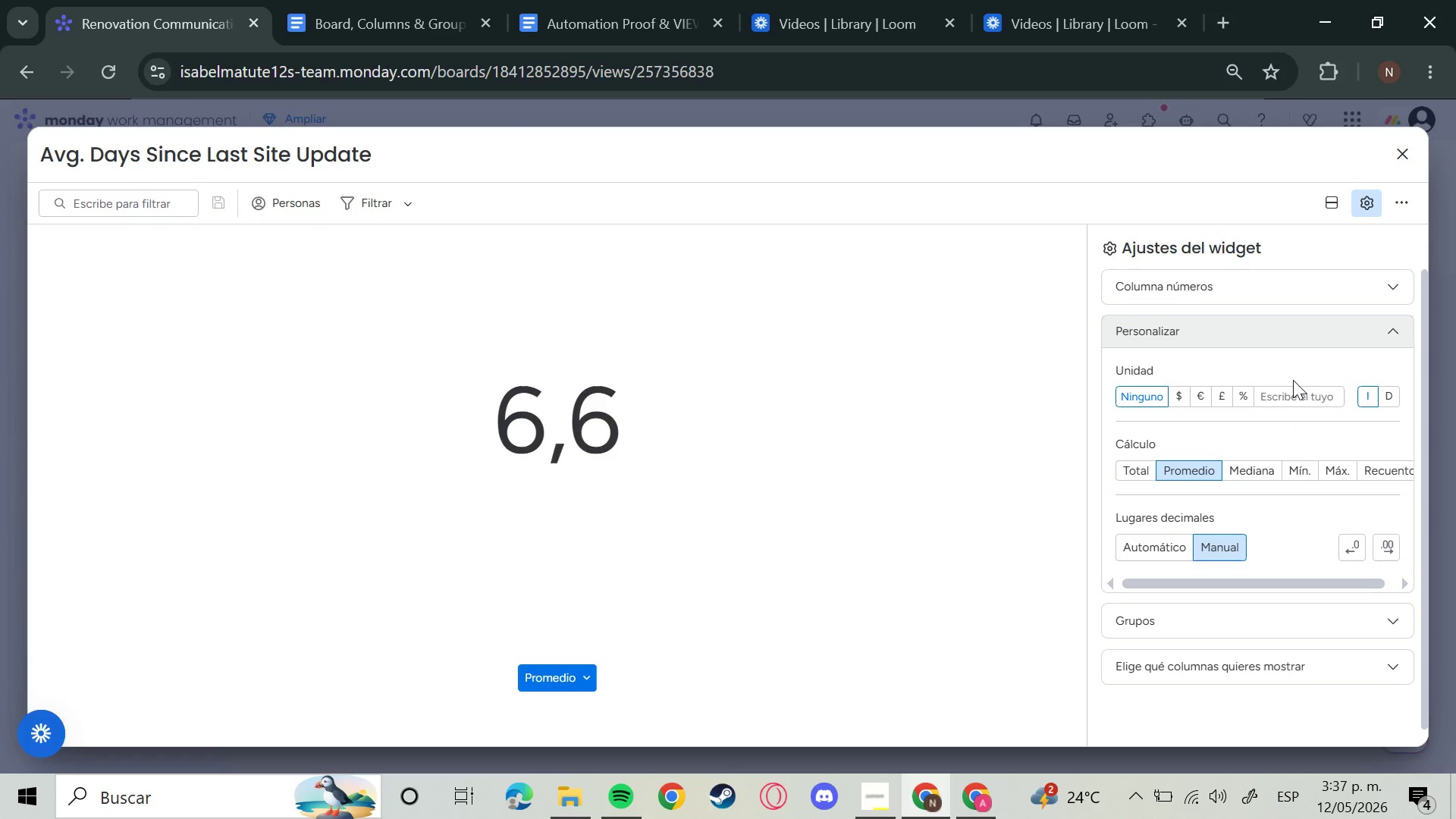 
left_click([1292, 390])
 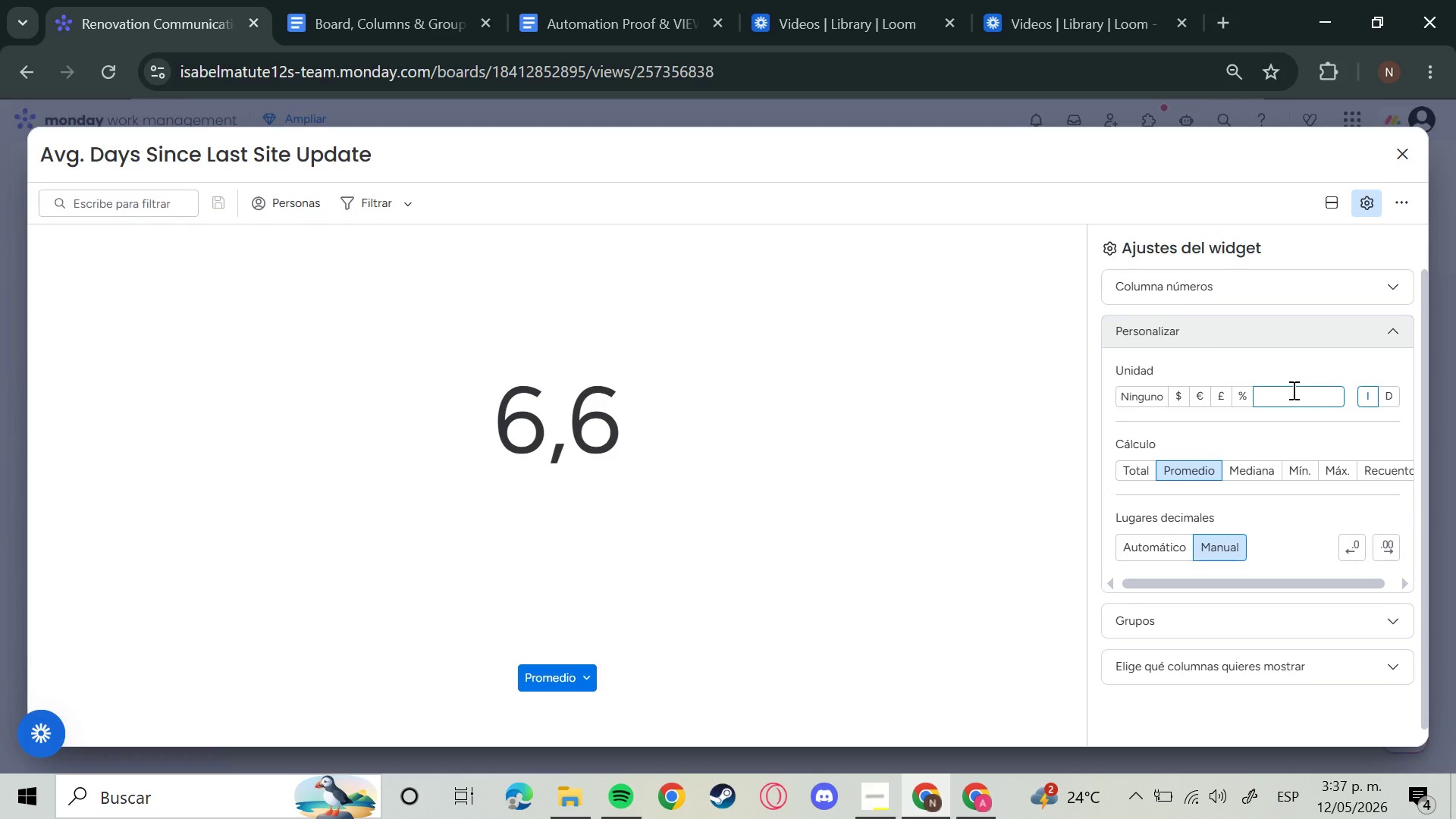 
type(Days)
 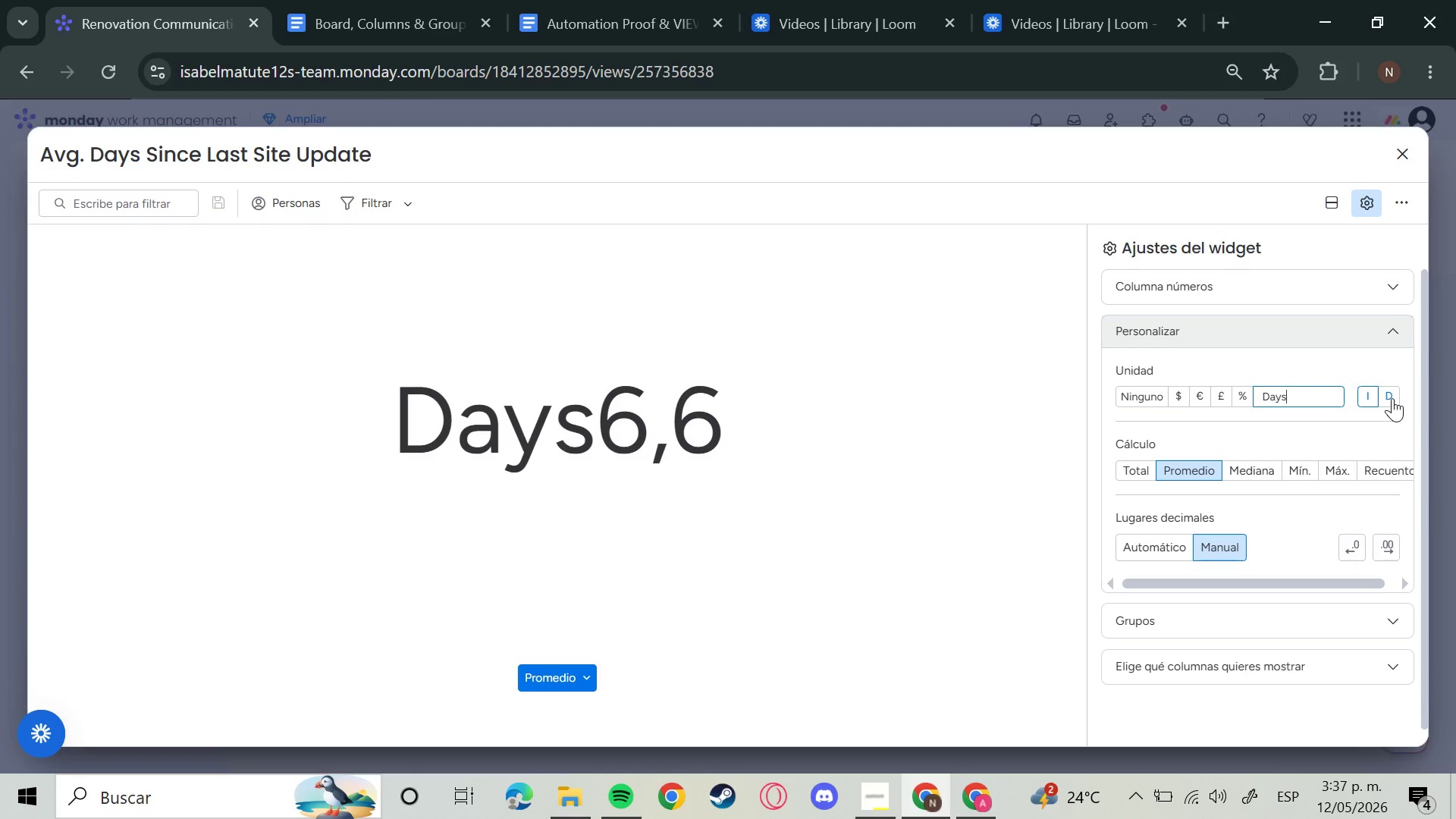 
left_click([1395, 391])
 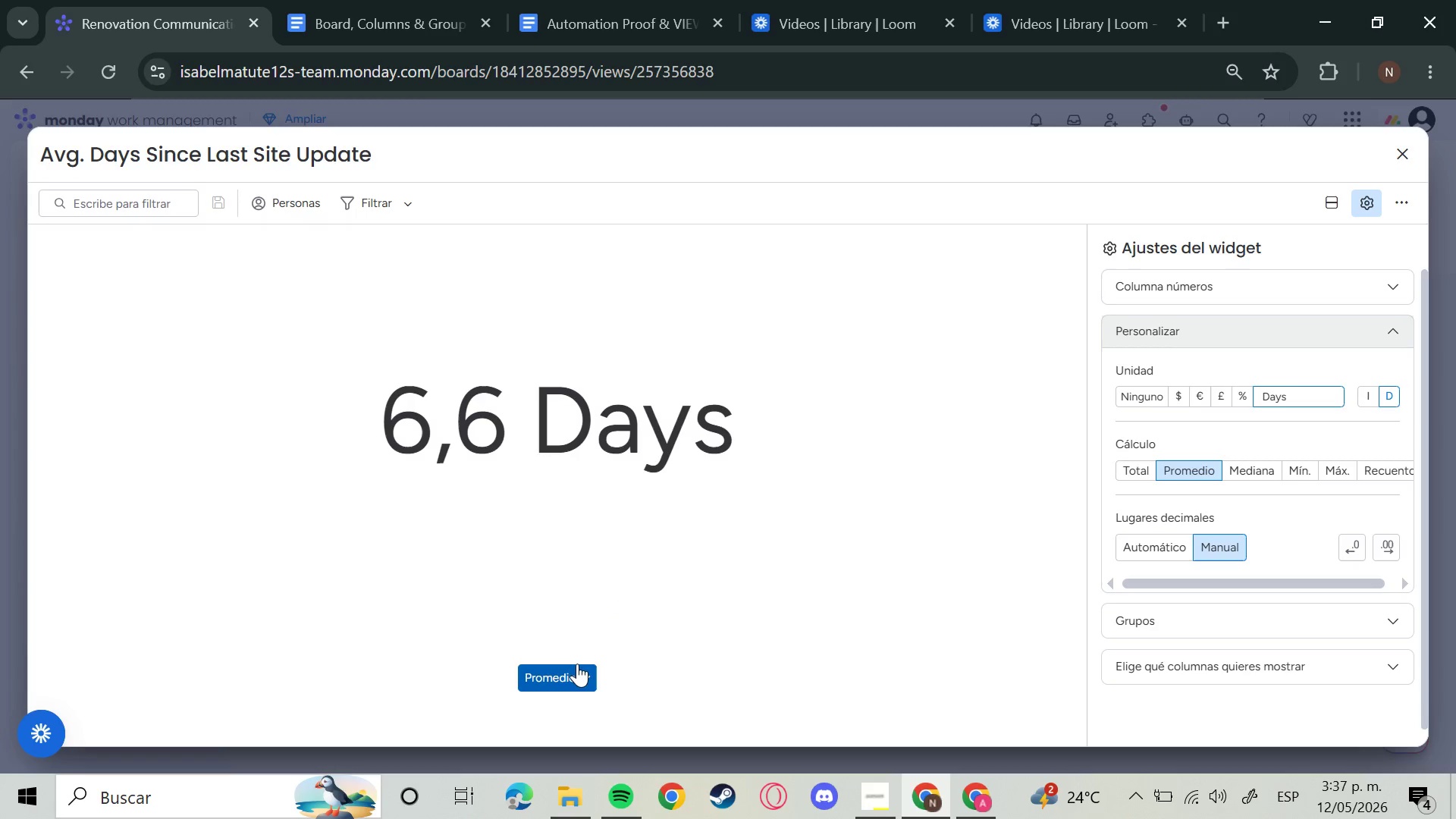 
wait(6.12)
 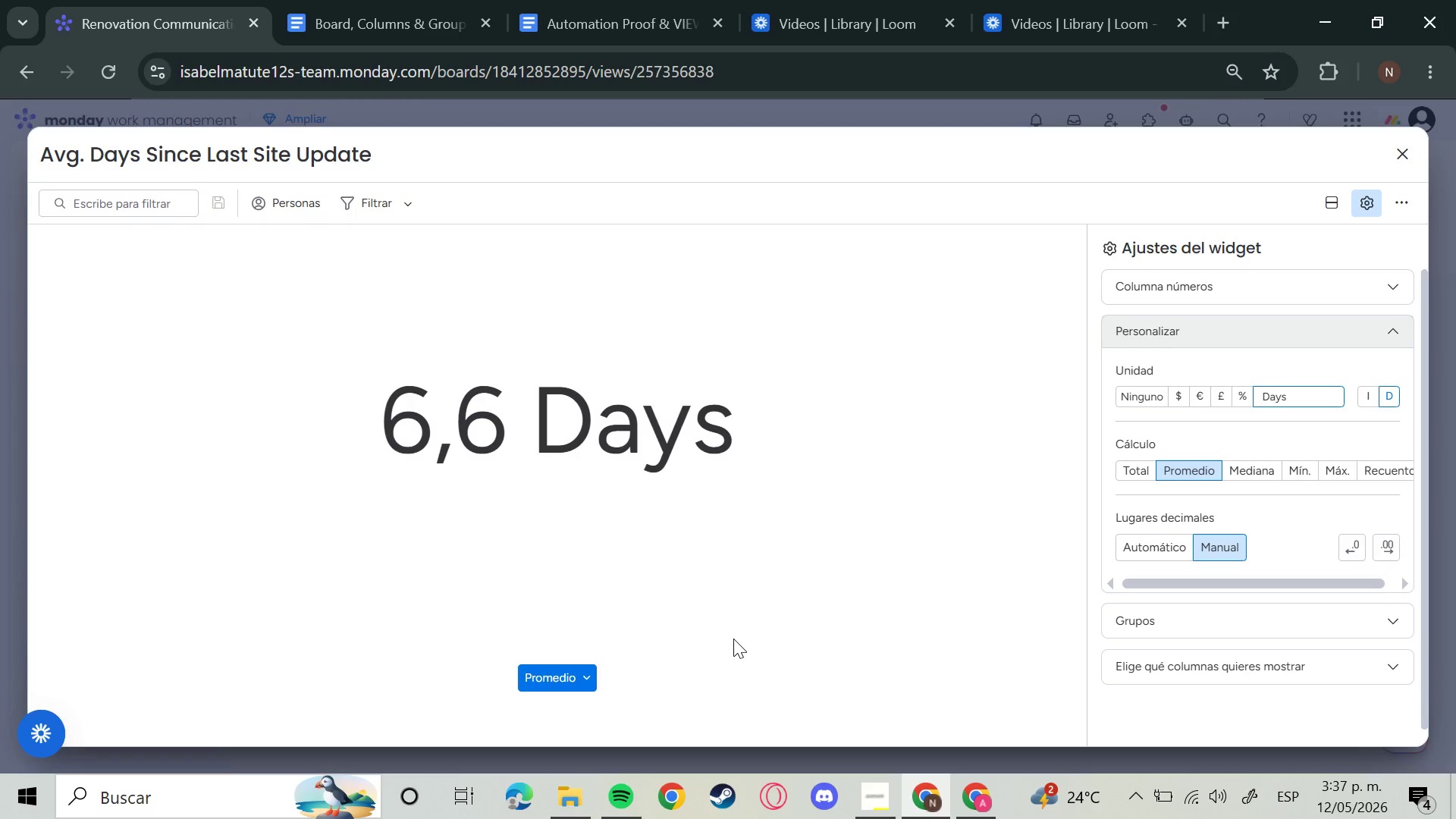 
left_click([572, 669])
 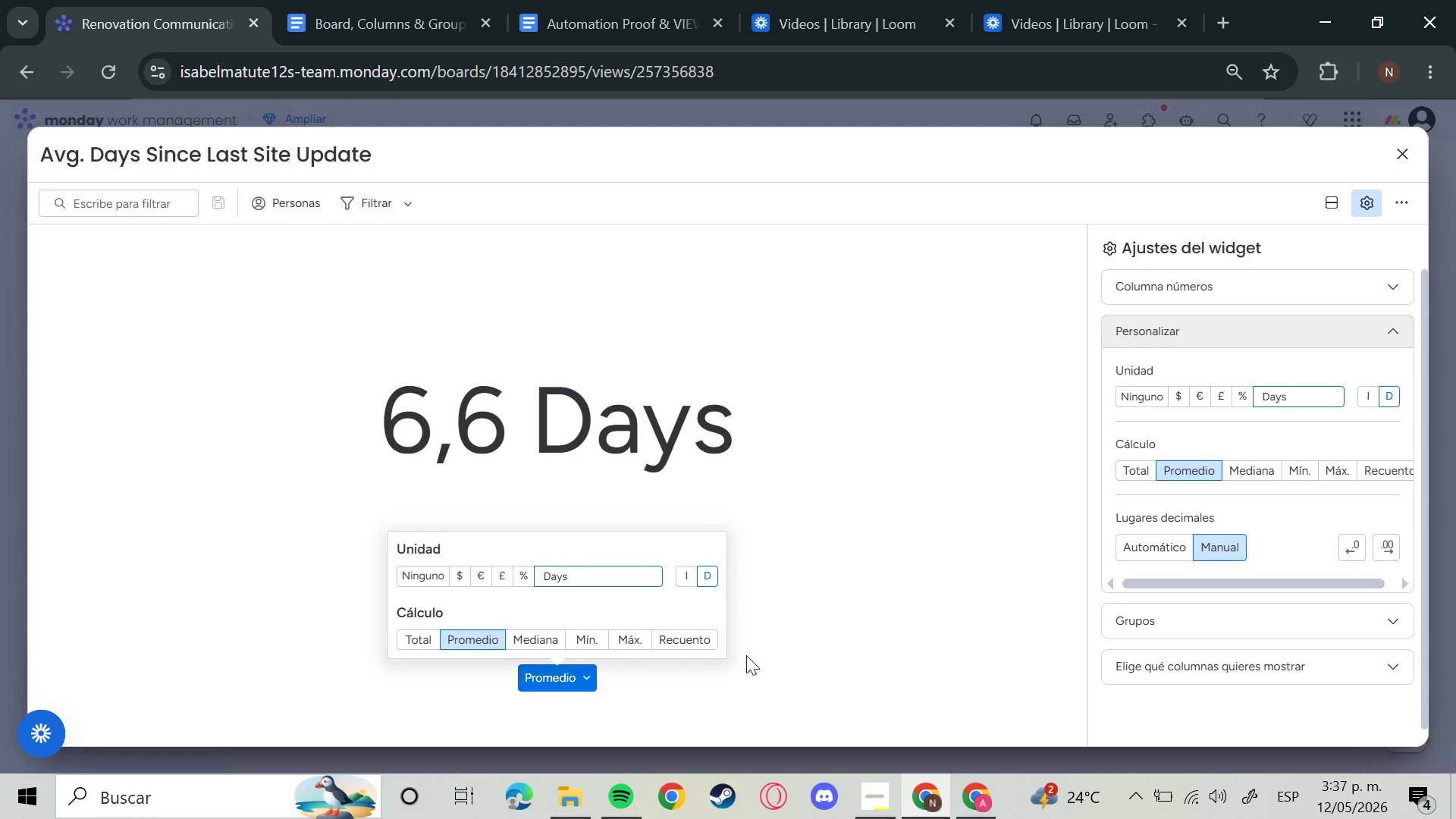 
left_click([908, 605])
 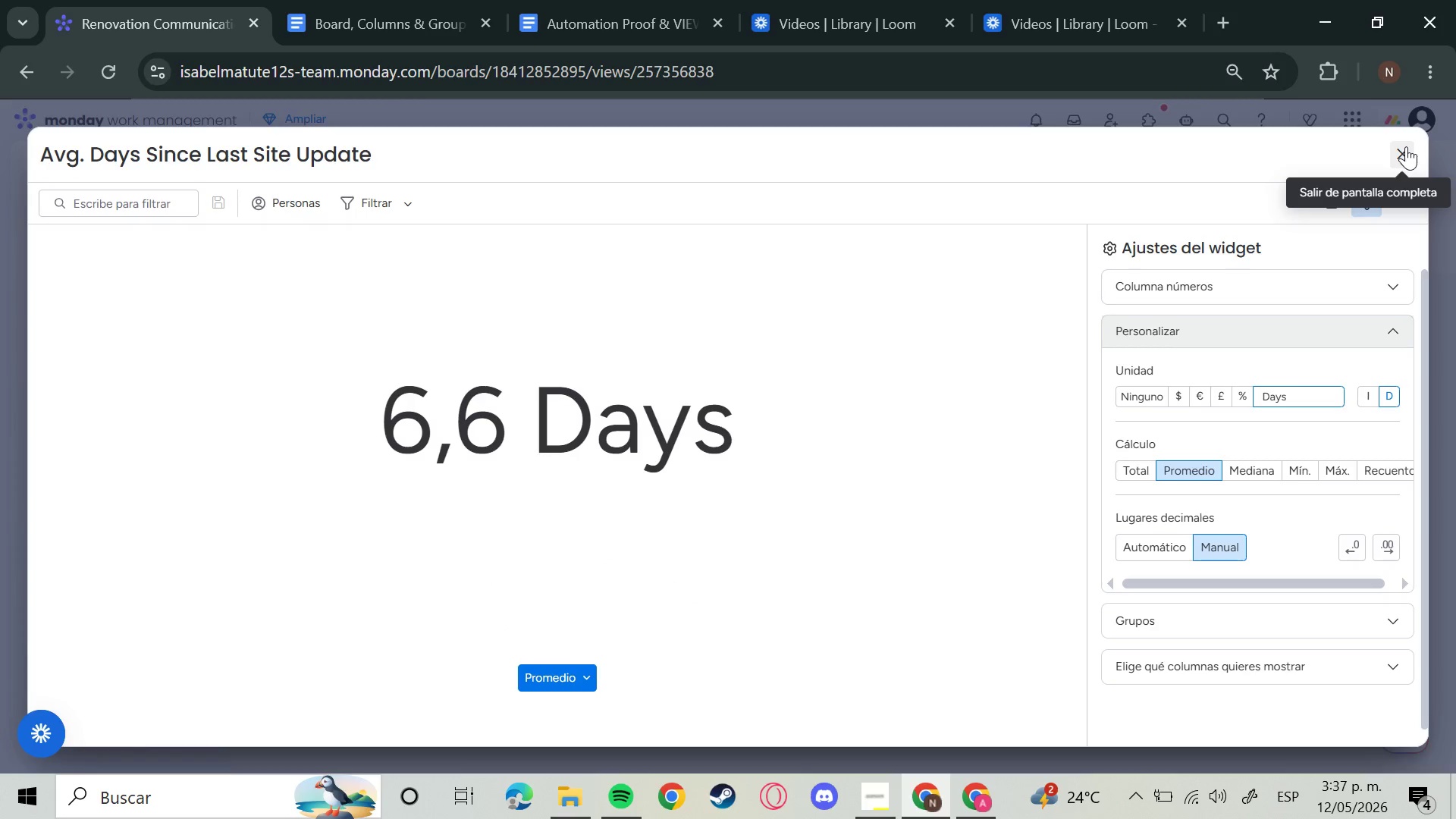 
left_click([1406, 146])
 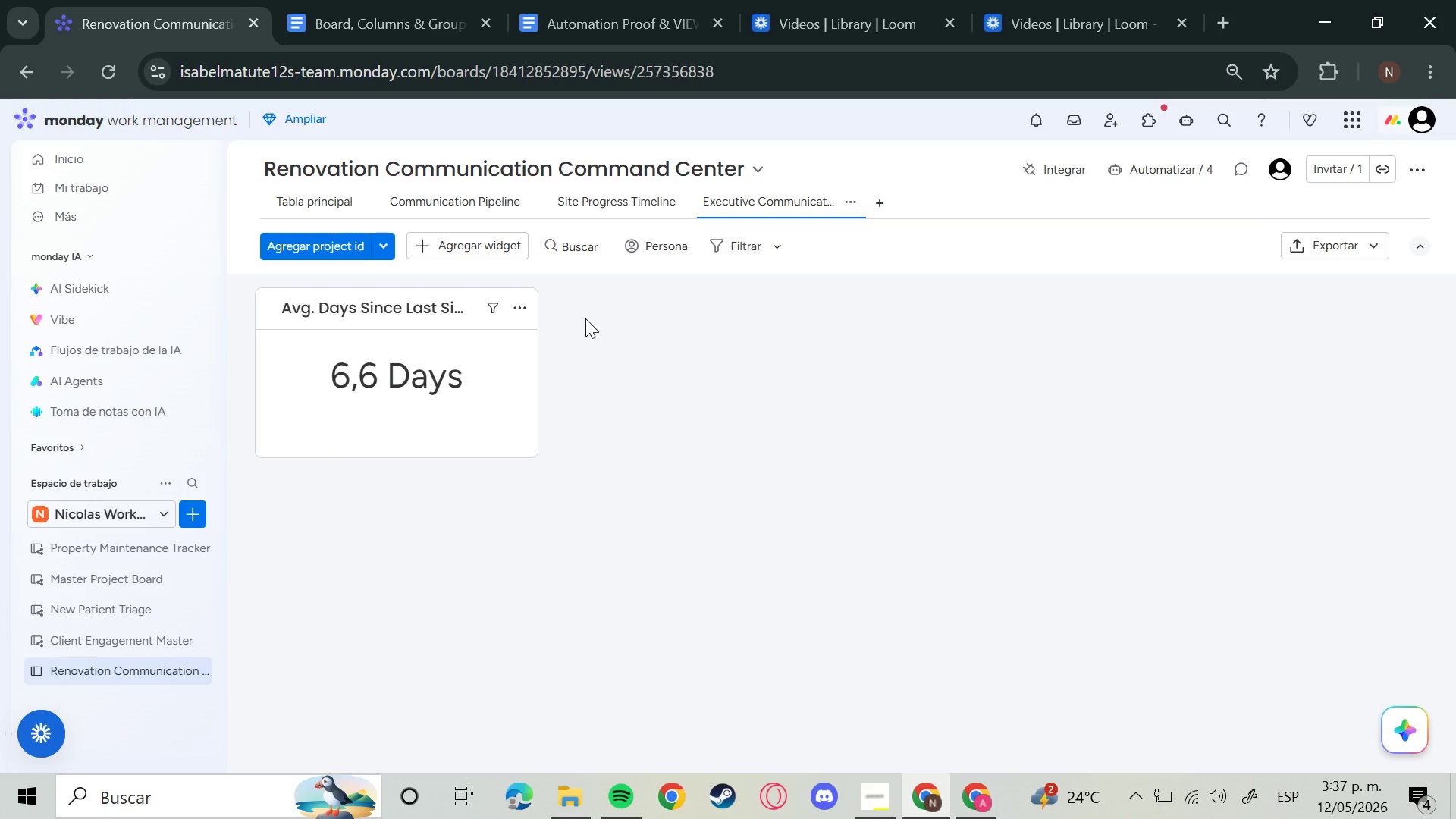 
mouse_move([403, 329])
 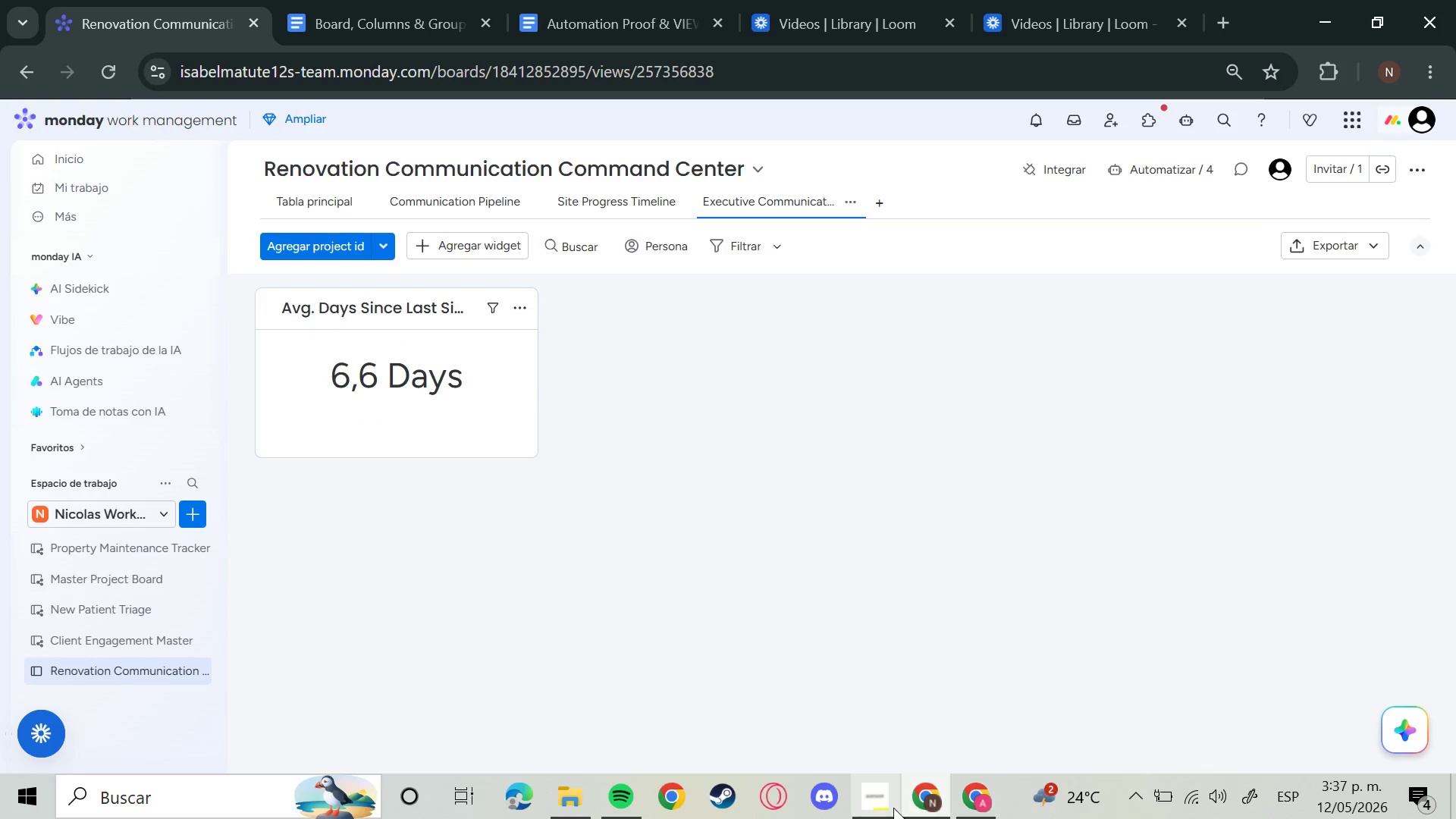 
left_click([879, 790])